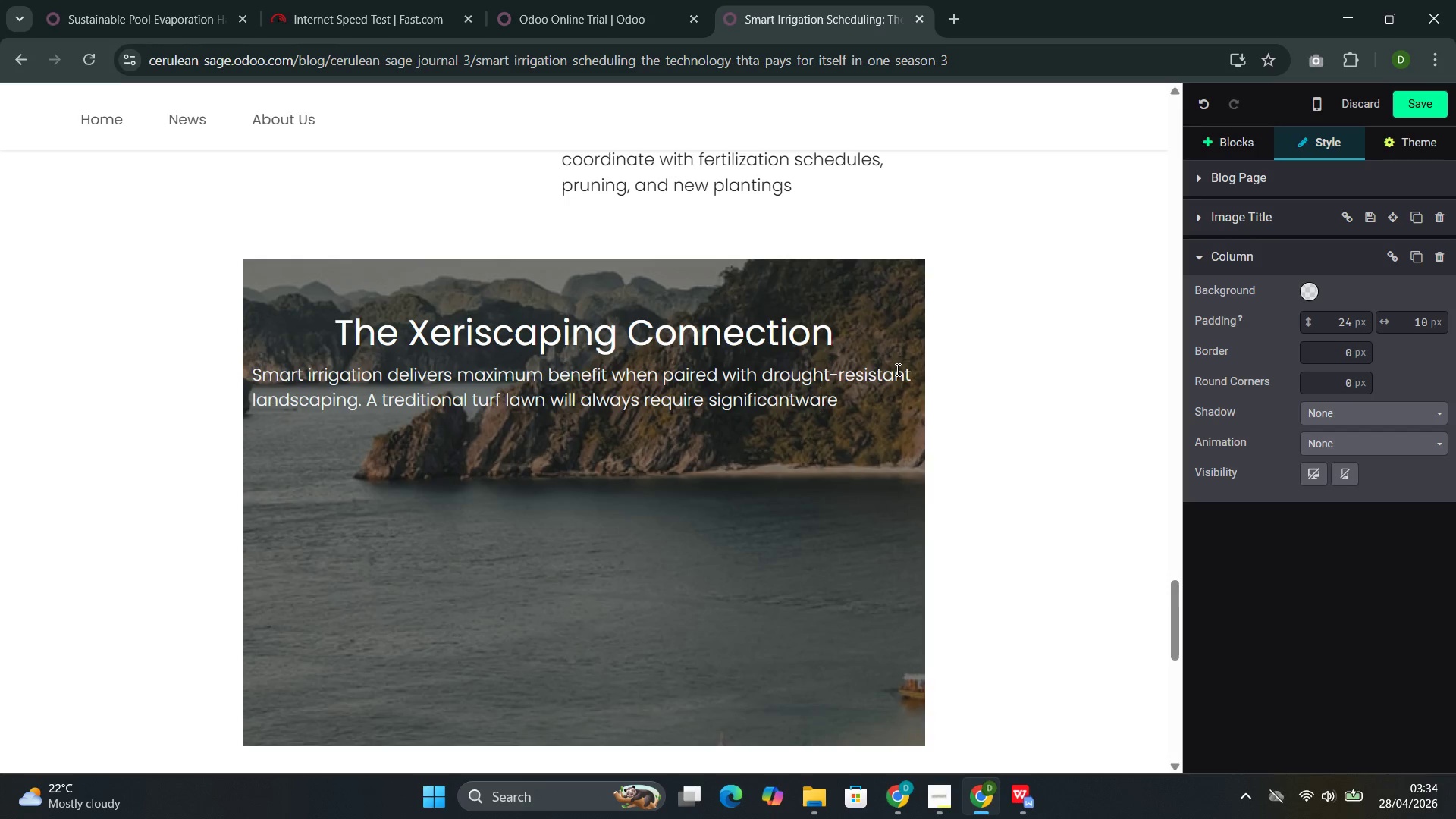 
key(ArrowLeft)
 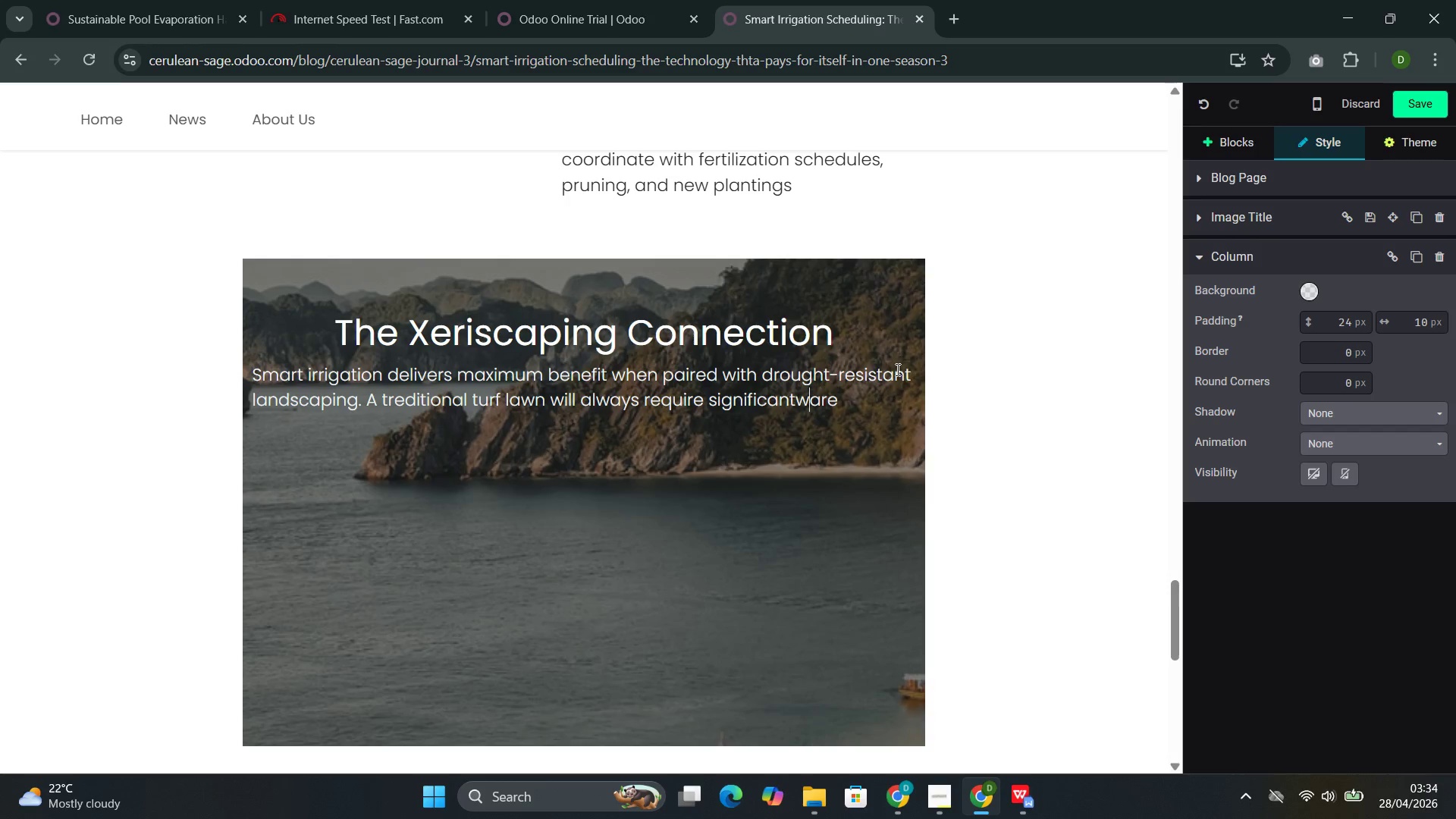 
key(ArrowLeft)
 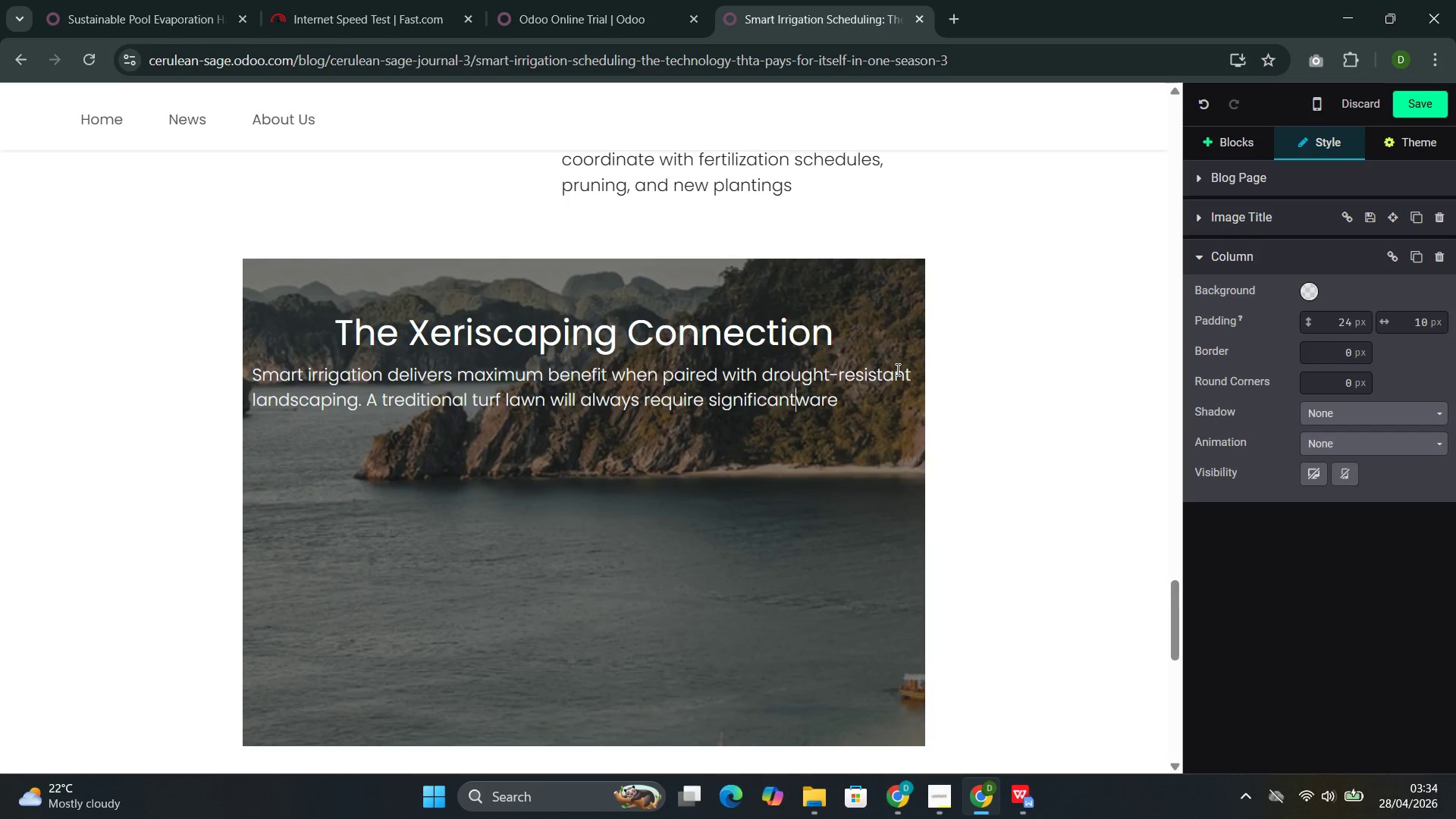 
key(ArrowLeft)
 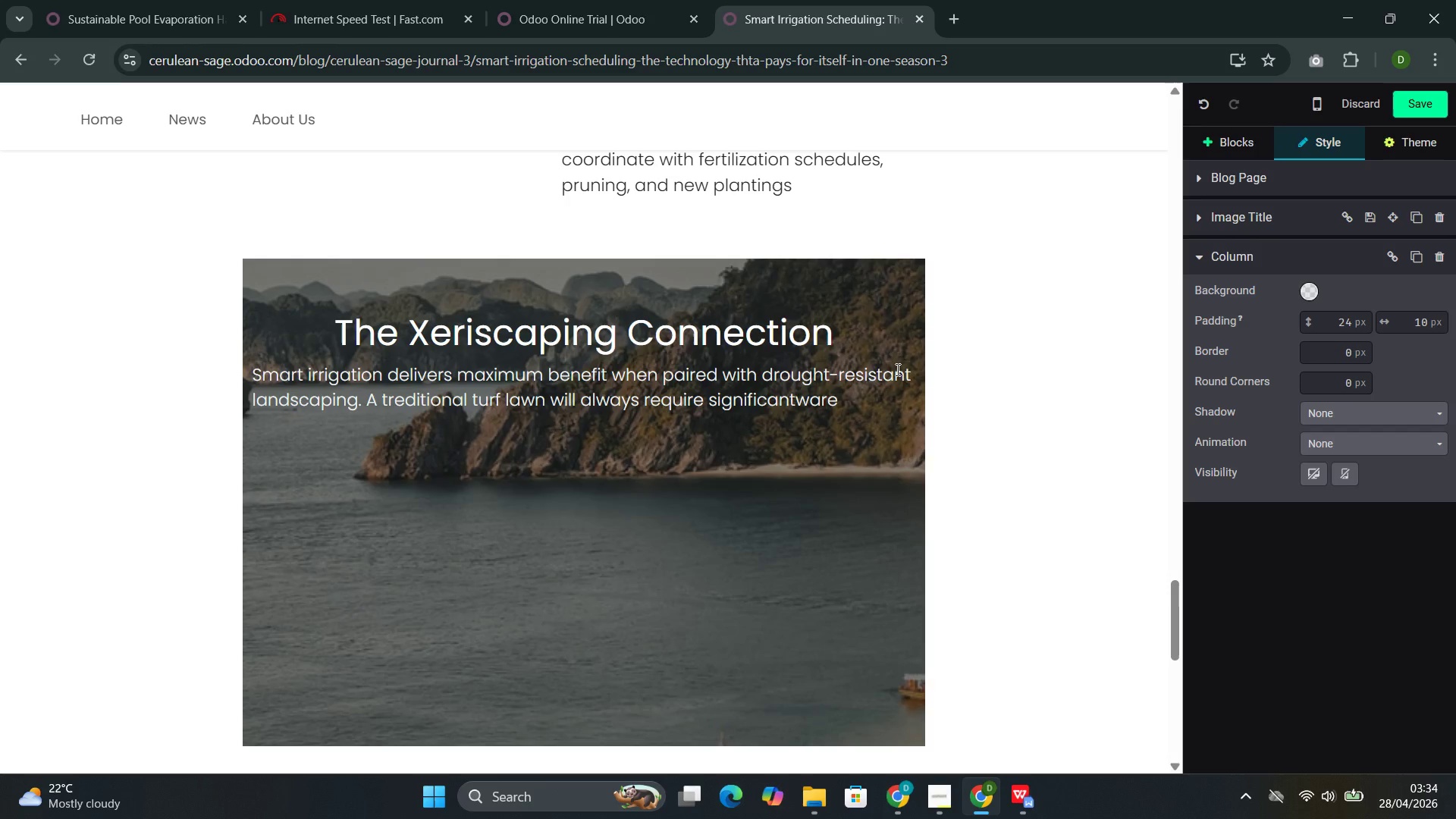 
key(Space)
 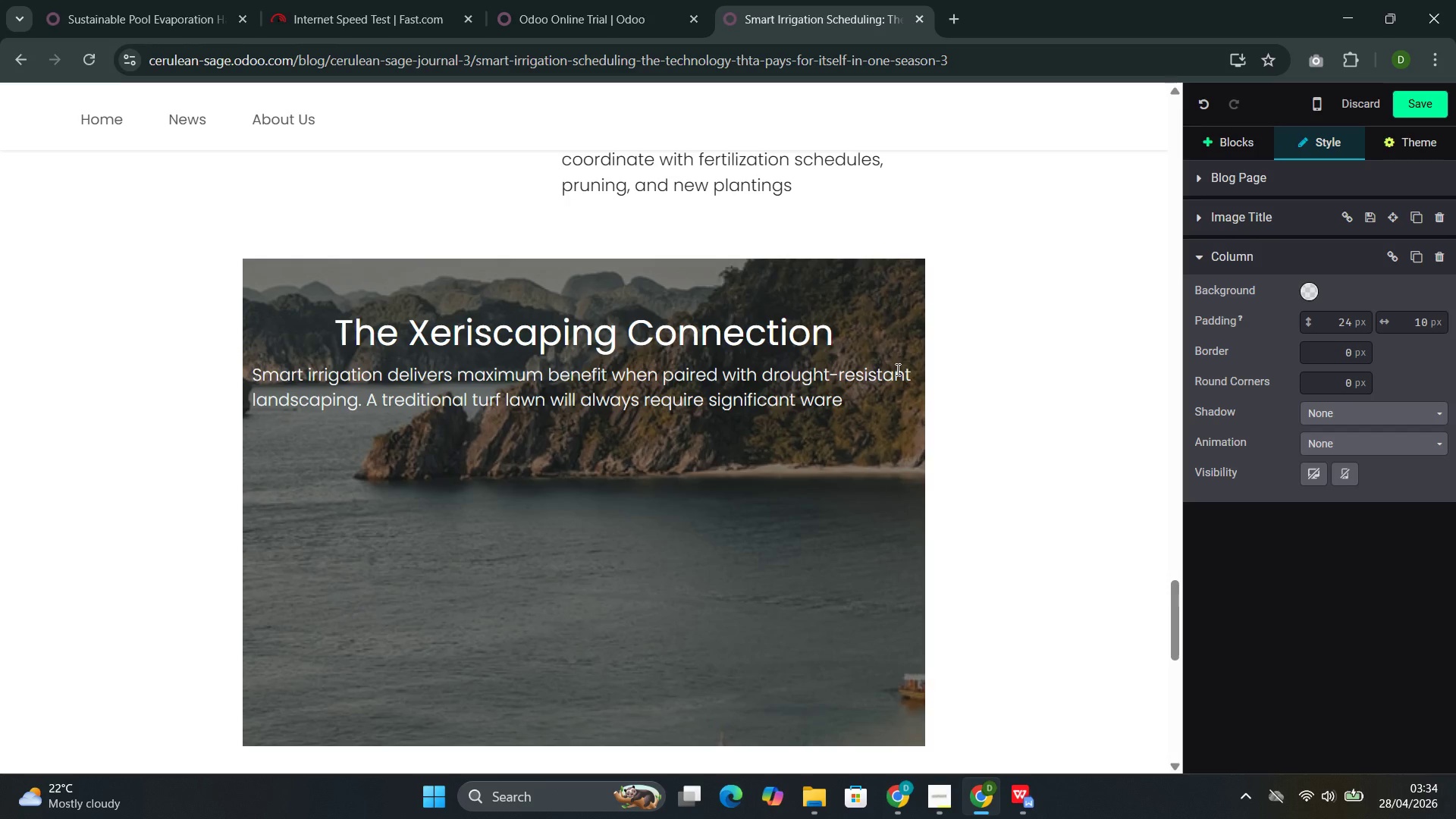 
key(ArrowRight)
 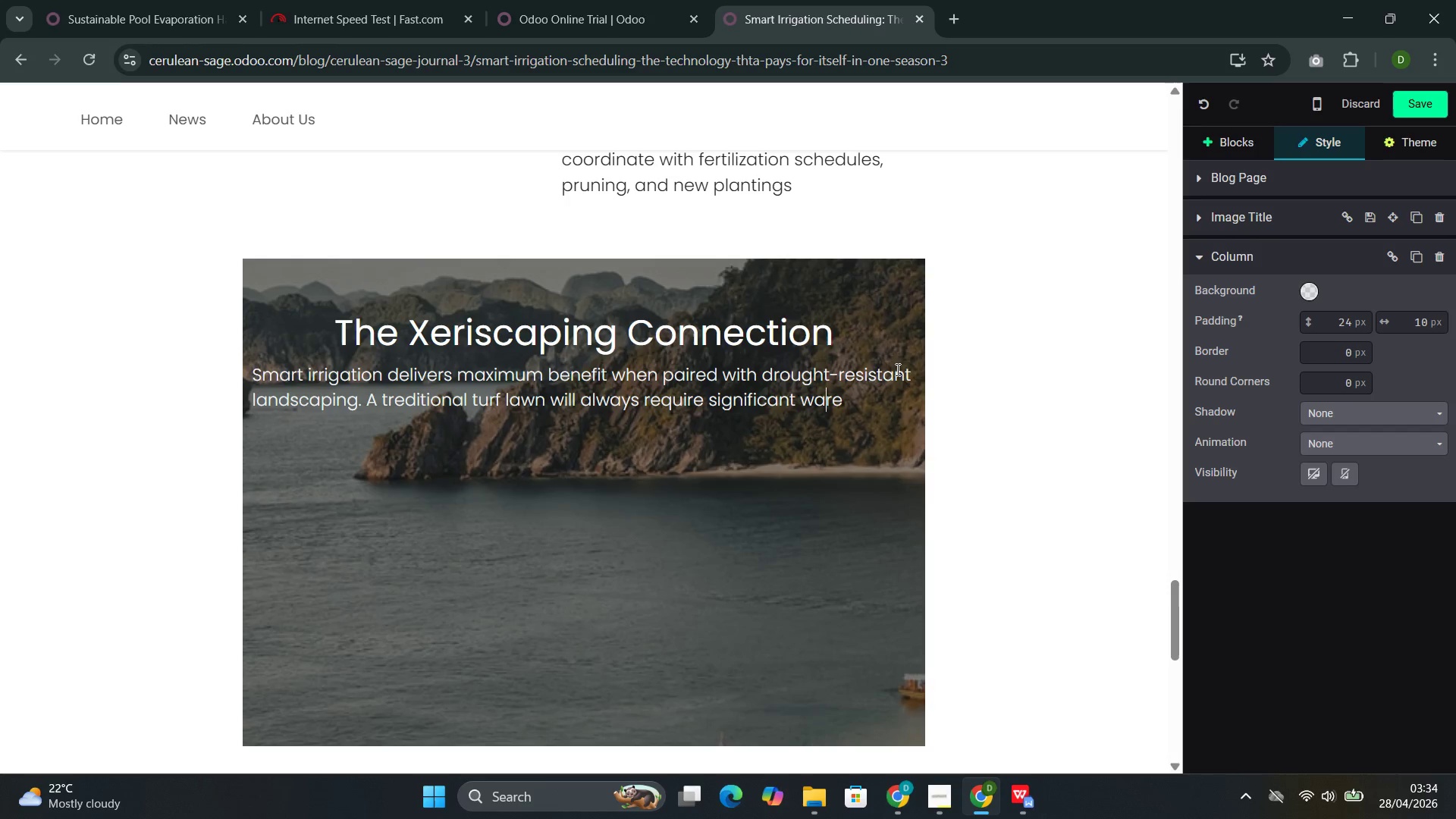 
key(ArrowRight)
 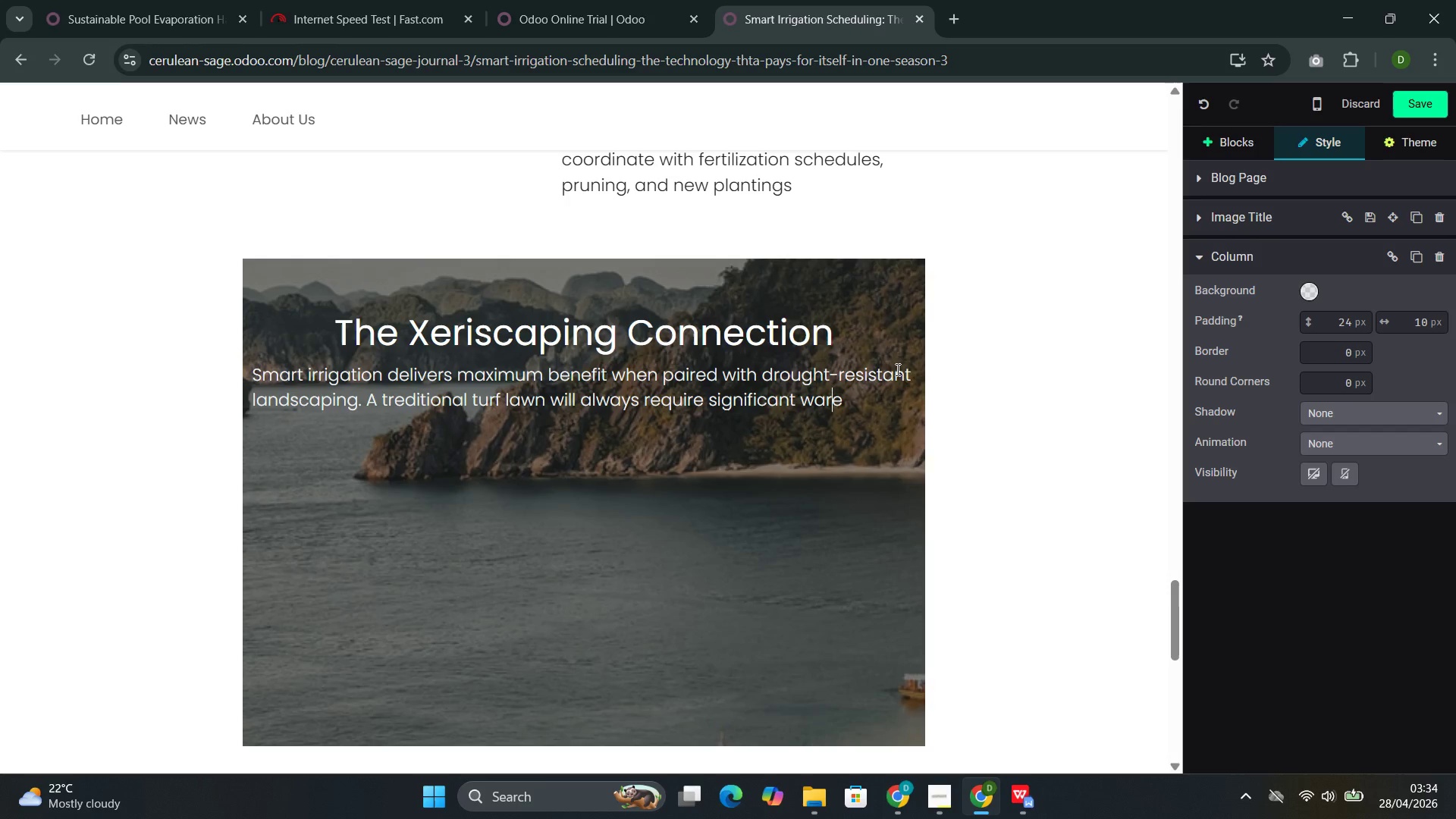 
key(ArrowRight)
 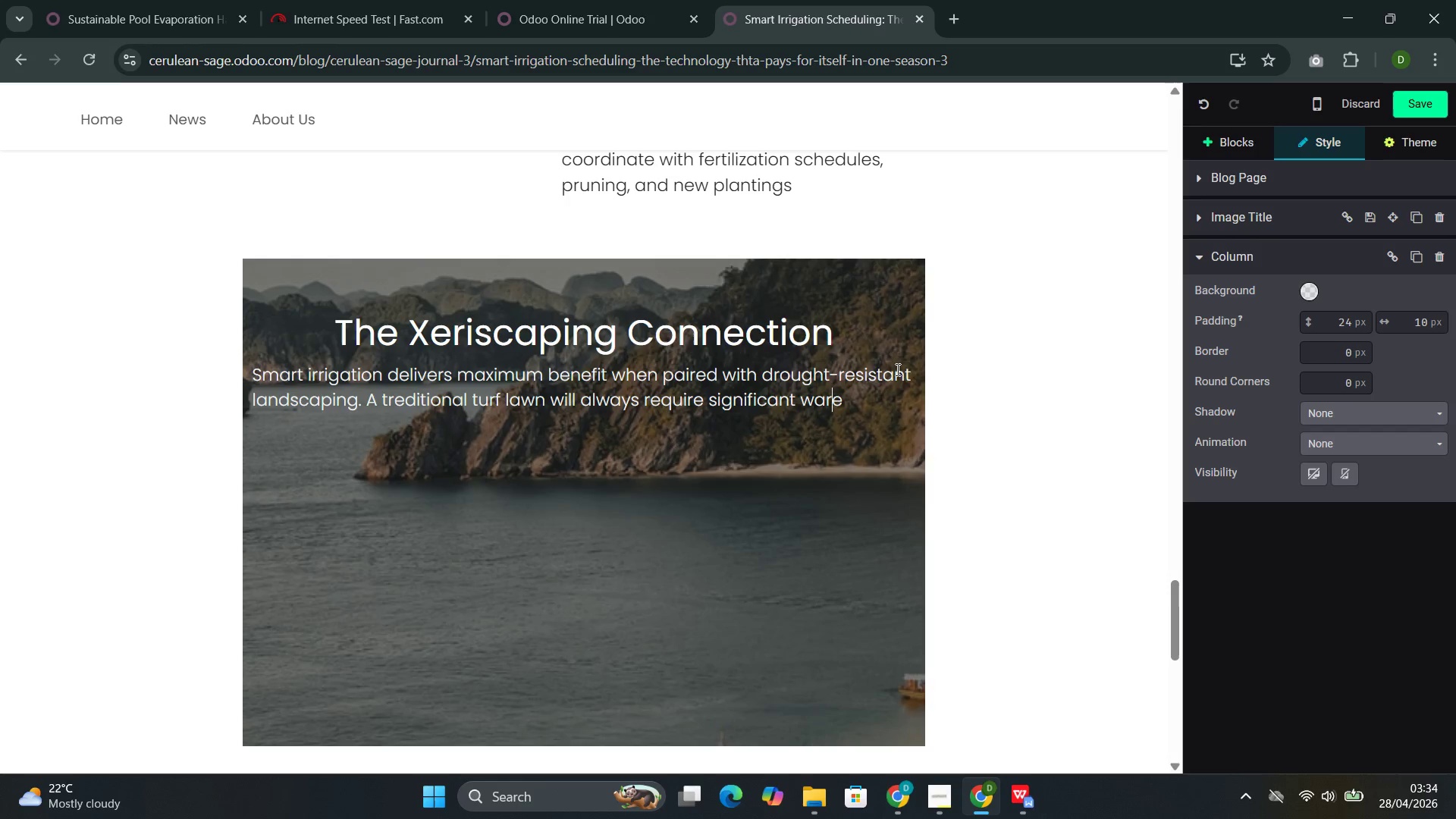 
key(ArrowRight)
 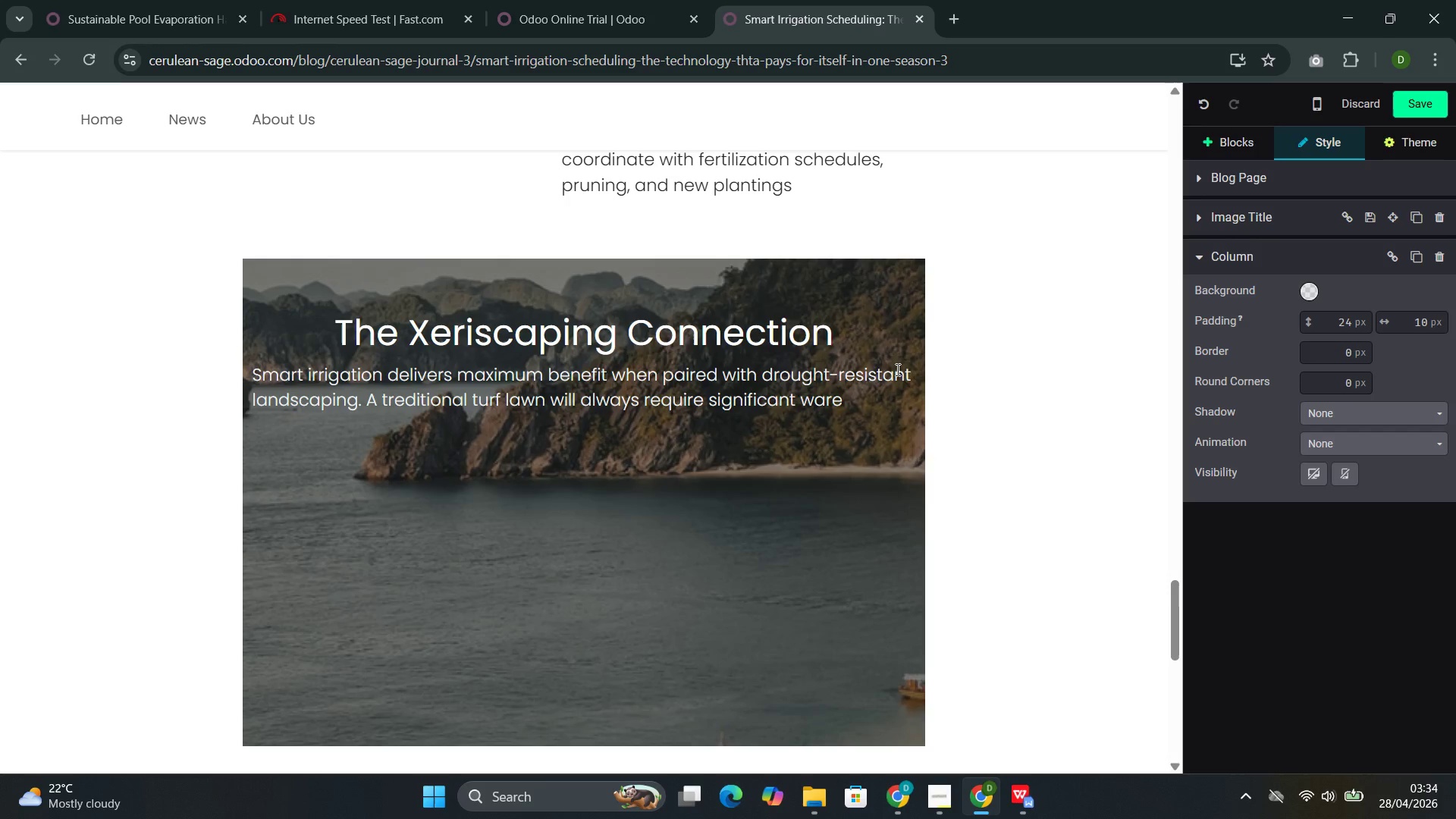 
key(Backspace)
key(Backspace)
type(ter regardless of how pe)
key(Backspace)
type(recisely that water is deliverd. Transi)
 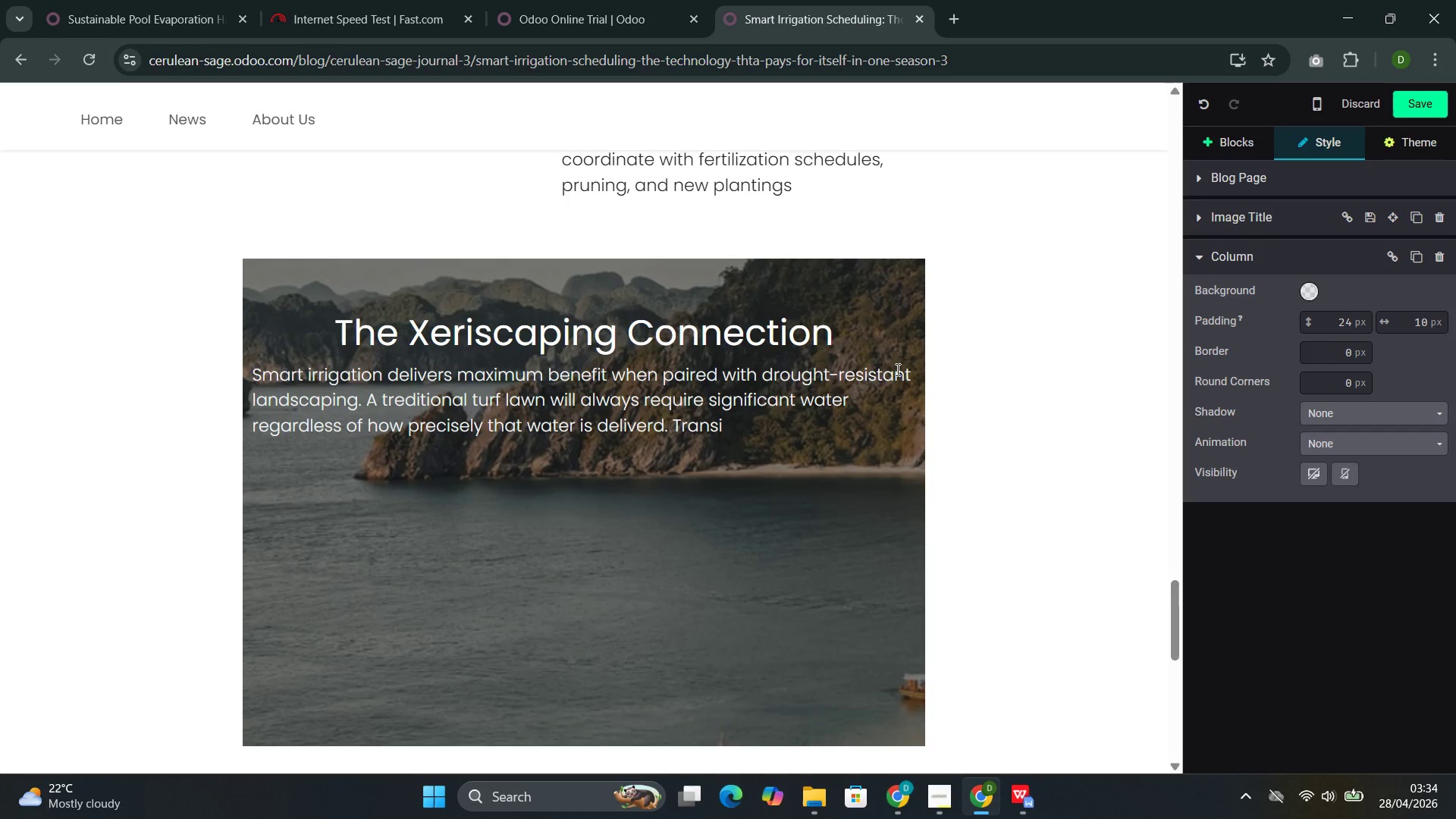 
type(tioning even a portiio)
key(Backspace)
key(Backspace)
type(on )
 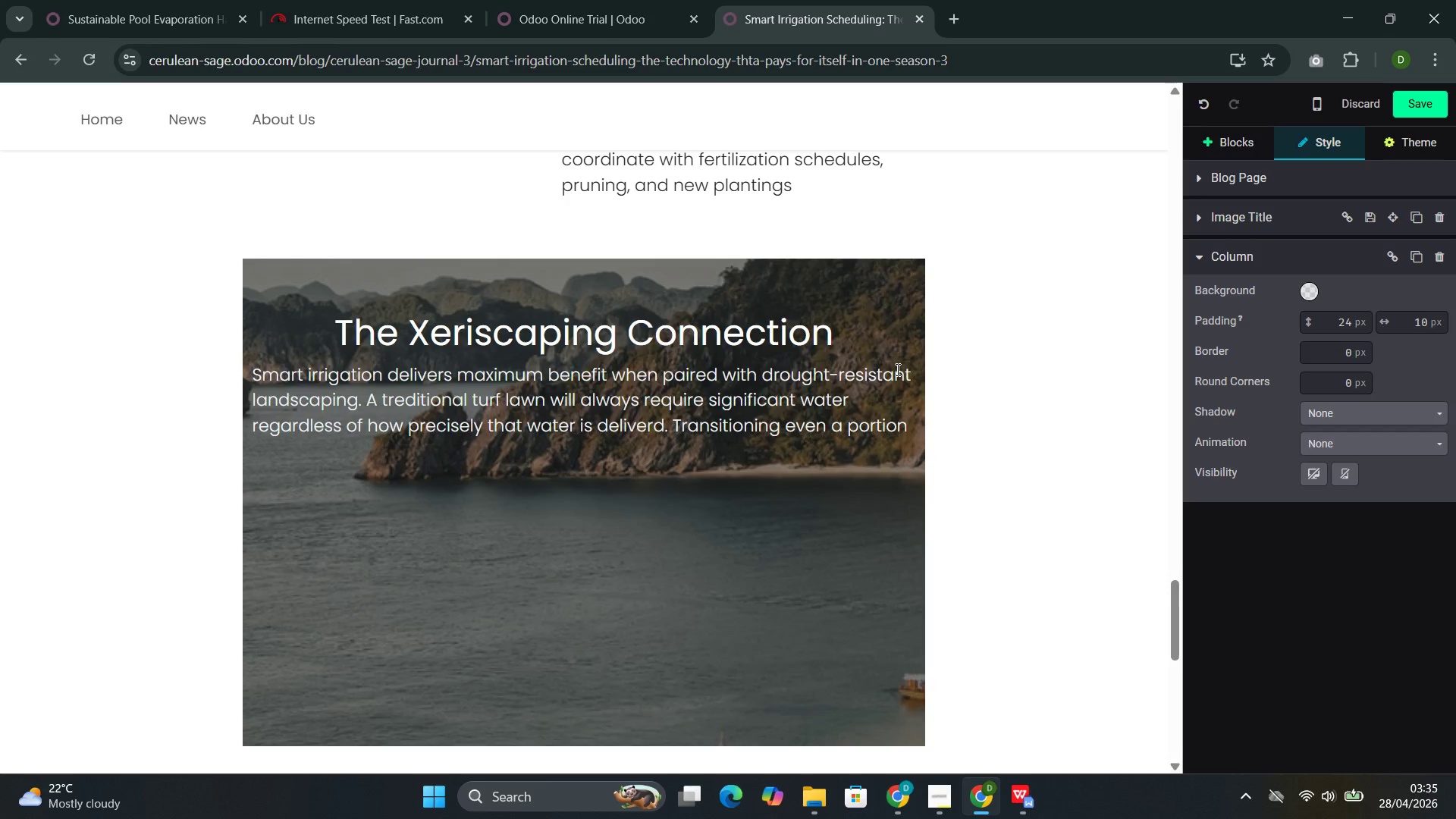 
type(of r)
key(Backspace)
type(the )
 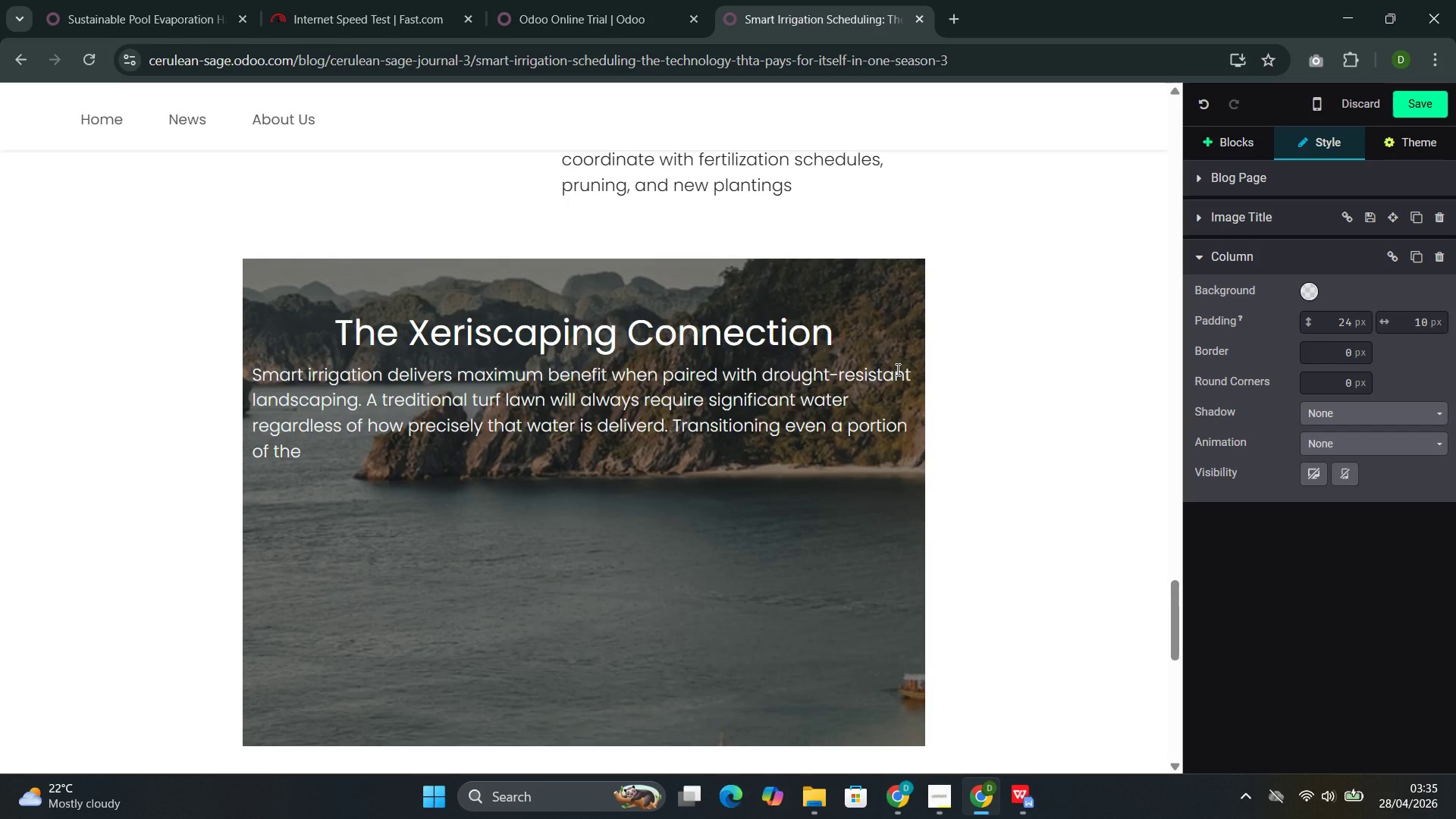 
wait(27.91)
 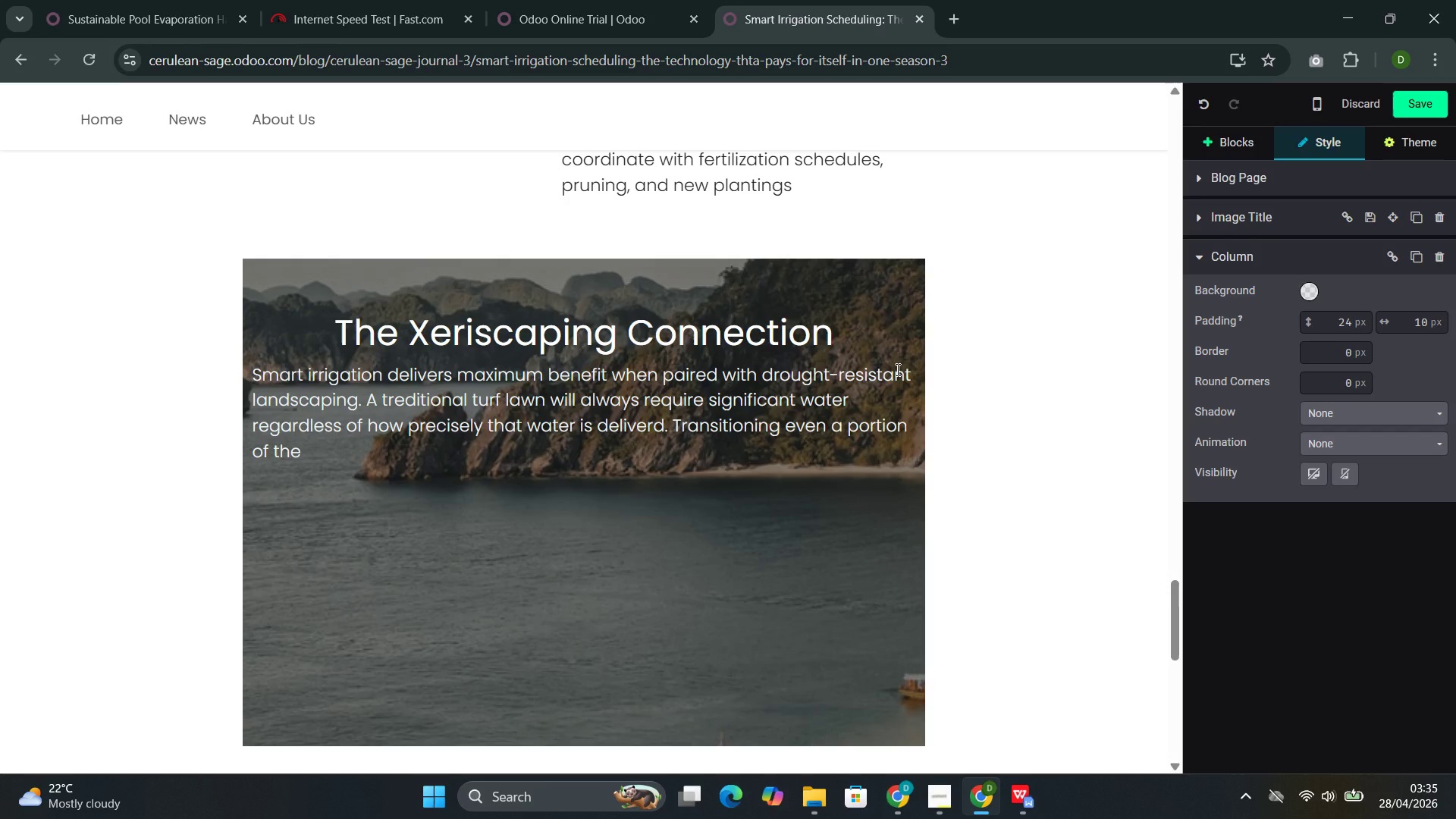 
type(landscape to native, f)
key(Backspace)
type(drought-adaoted plantings--as discussed in our previous posts on clover and micro-turf alternatives--ampl)
 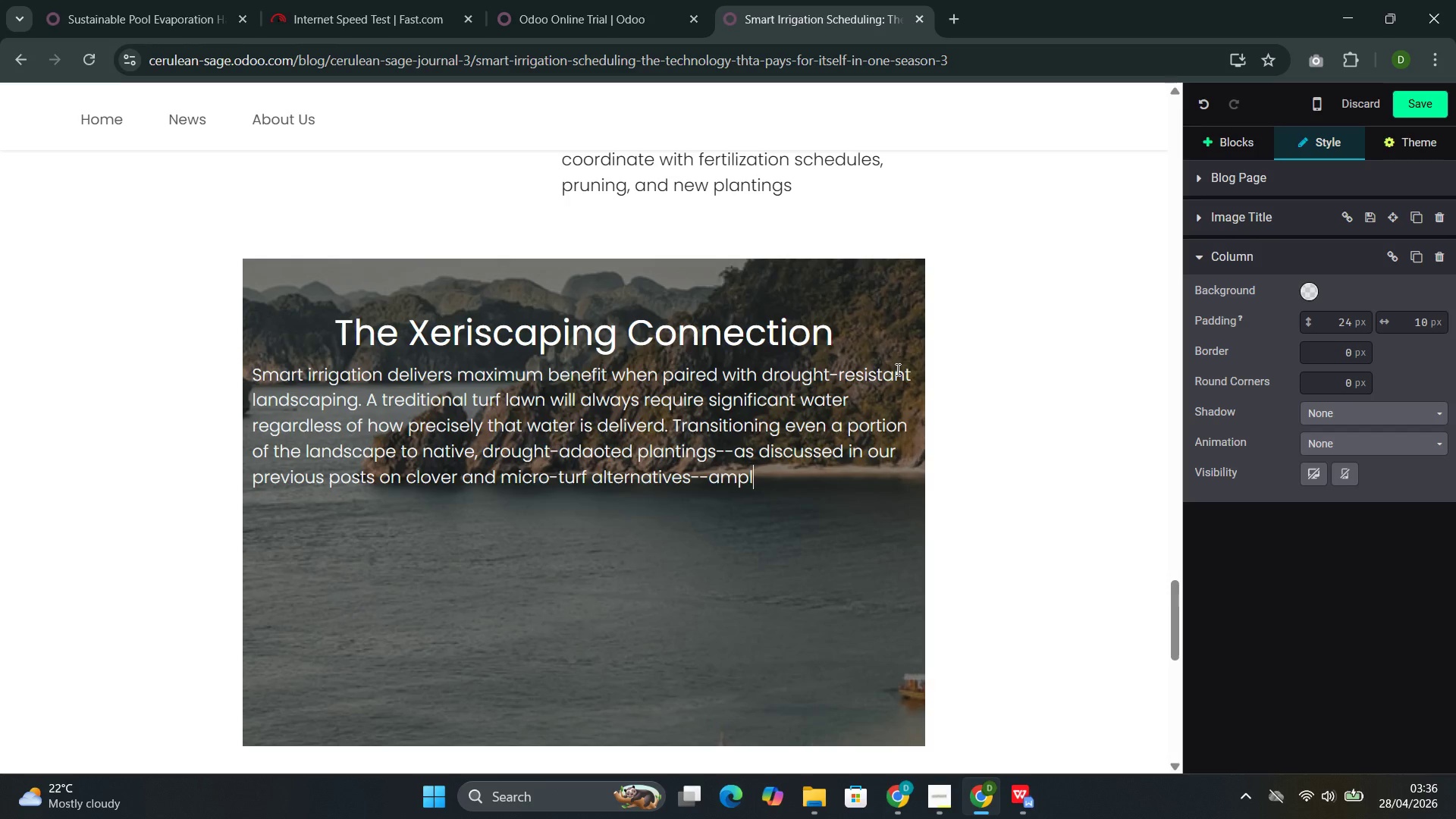 
type(ifies the as)
key(Backspace)
key(Backspace)
type(savings that smart irriga)
 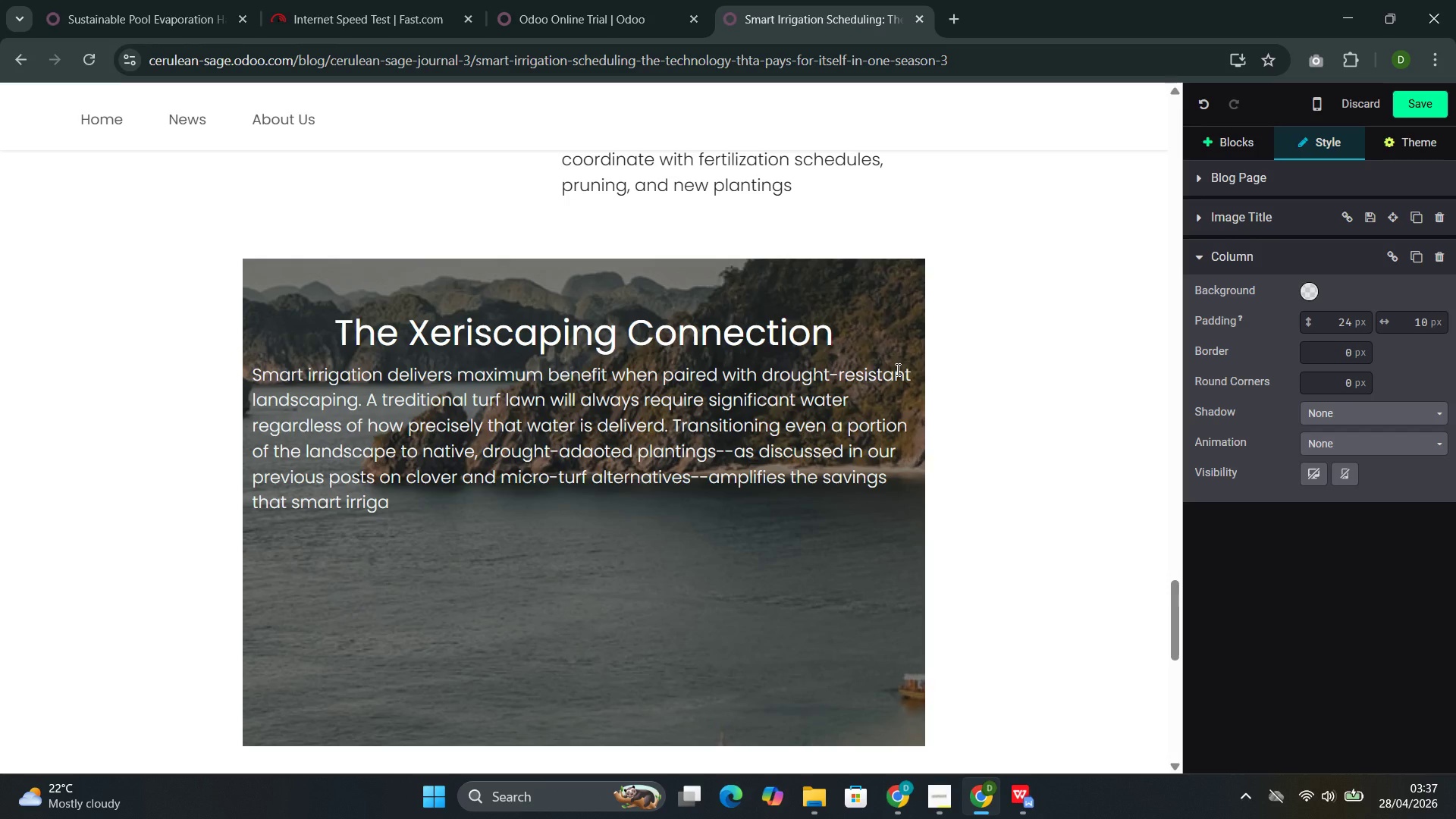 
type(tion achieves, The )
 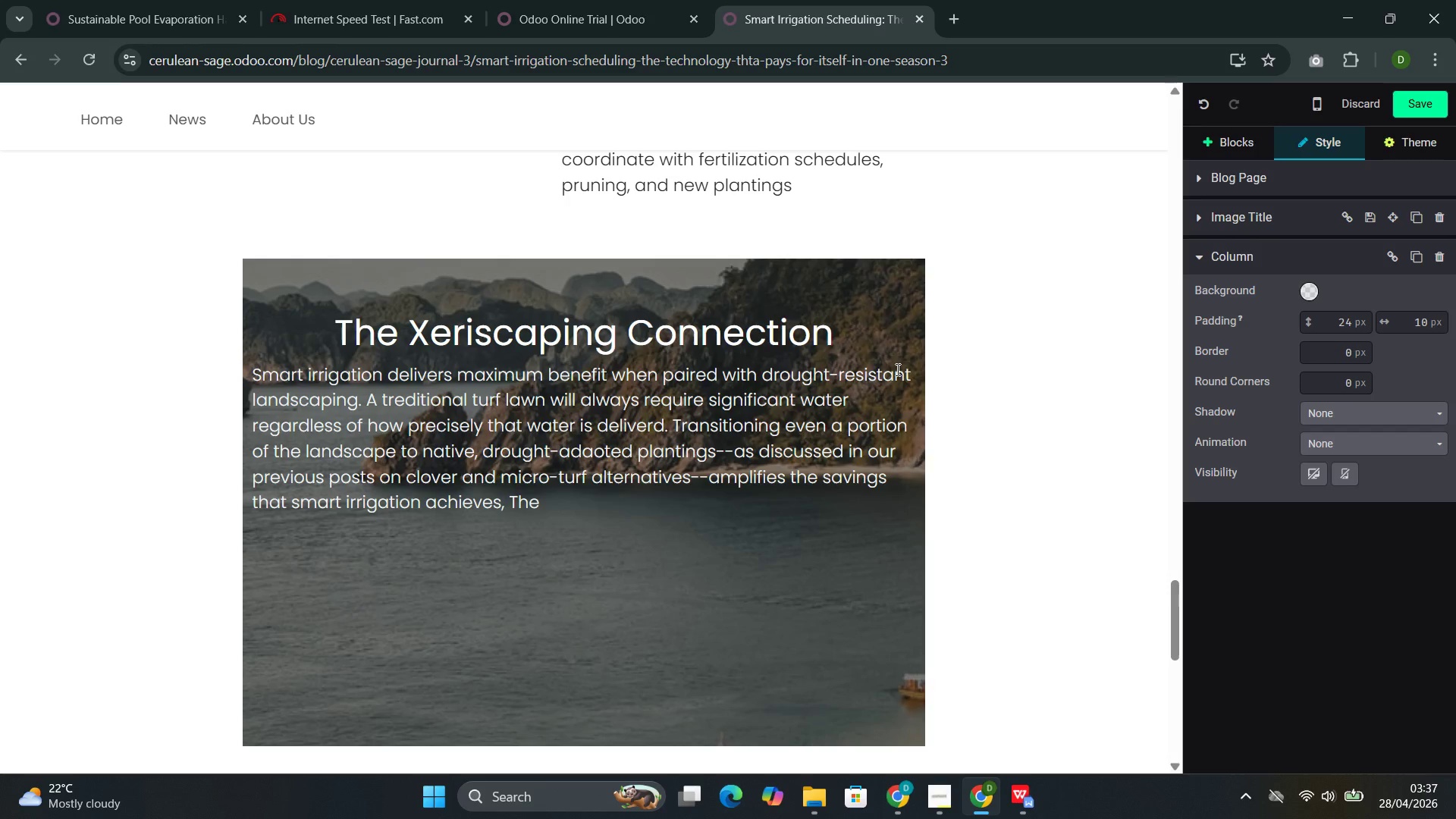 
key(ArrowLeft)
 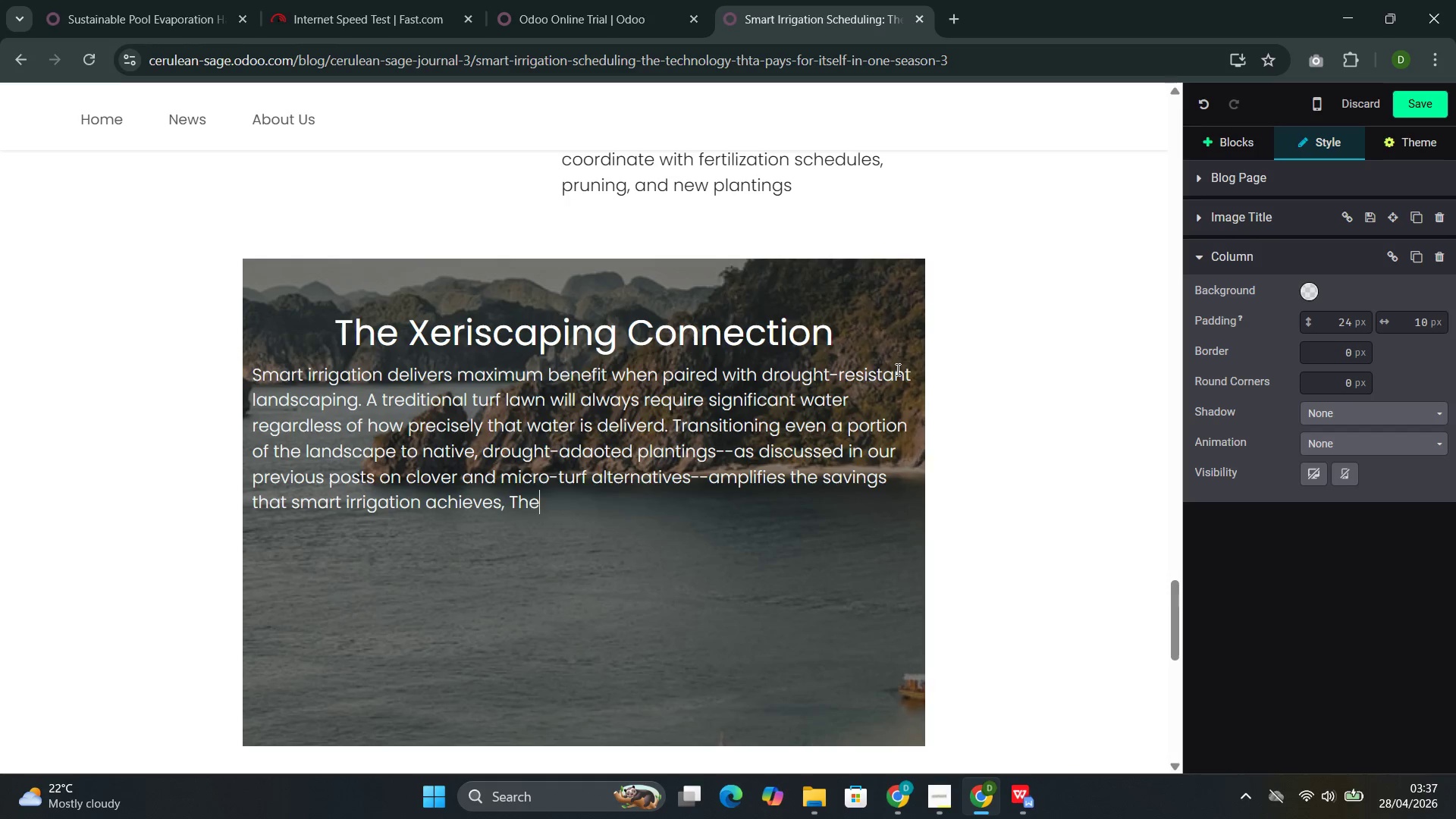 
key(ArrowLeft)
 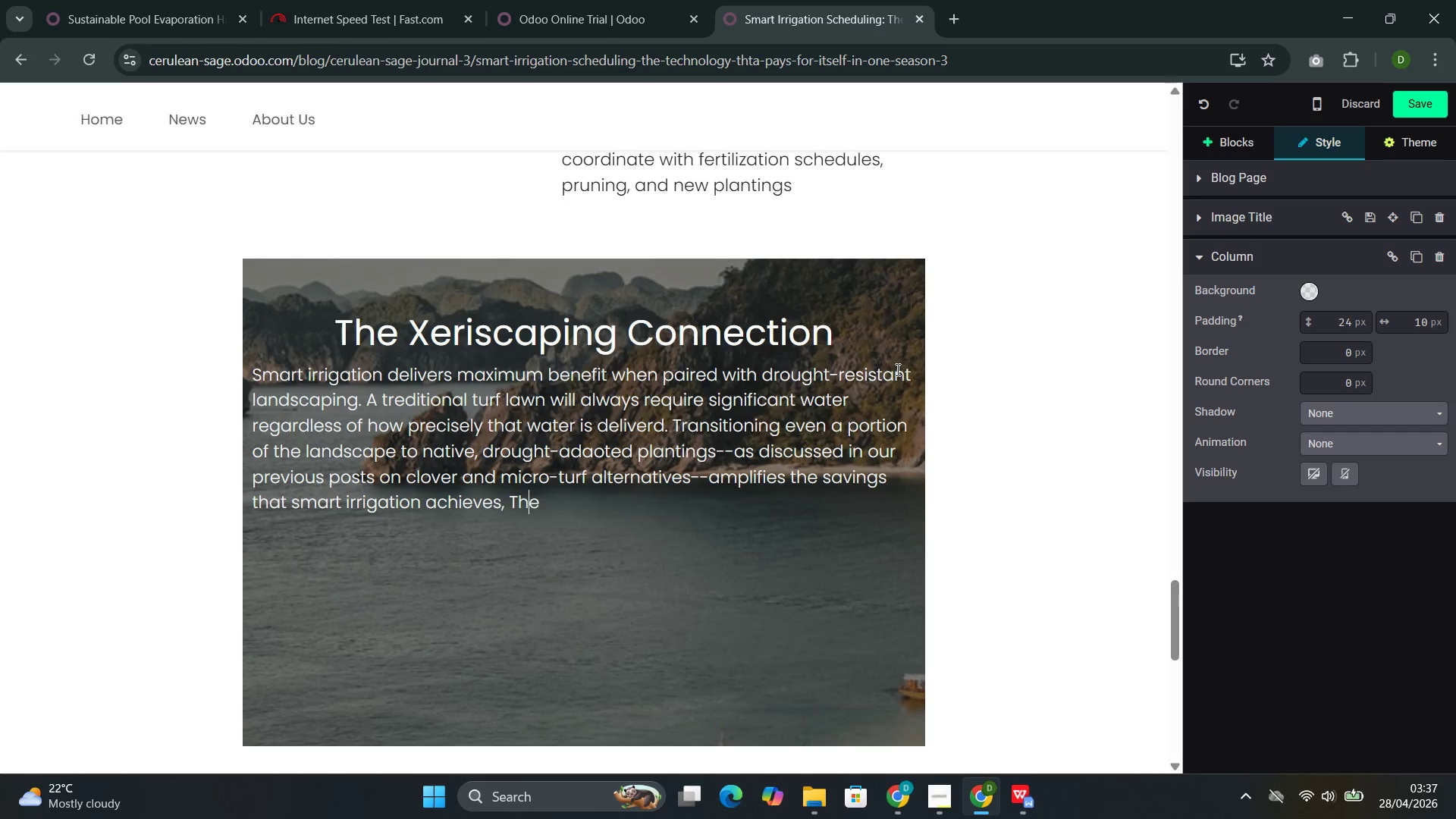 
key(ArrowLeft)
 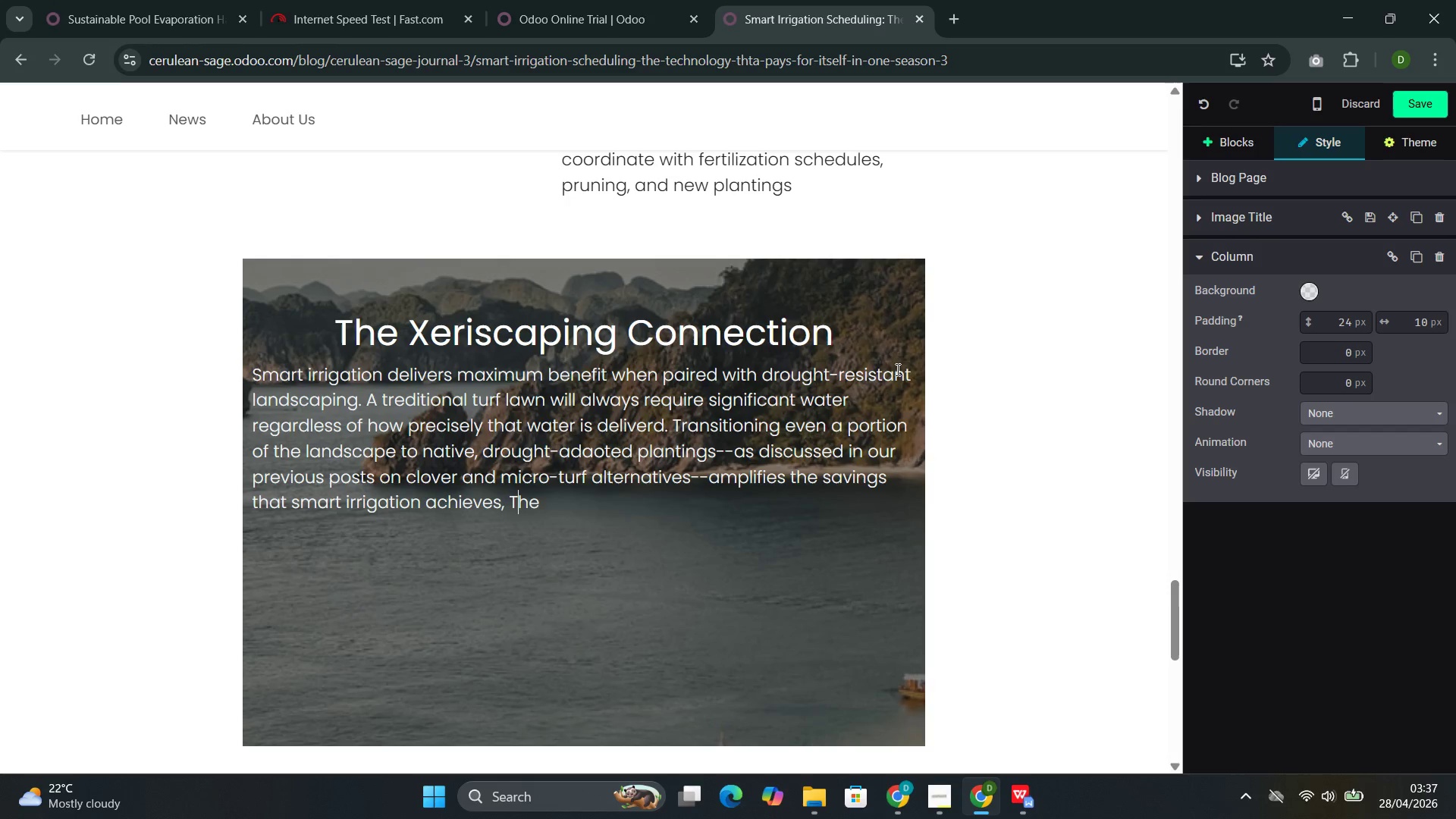 
key(ArrowLeft)
 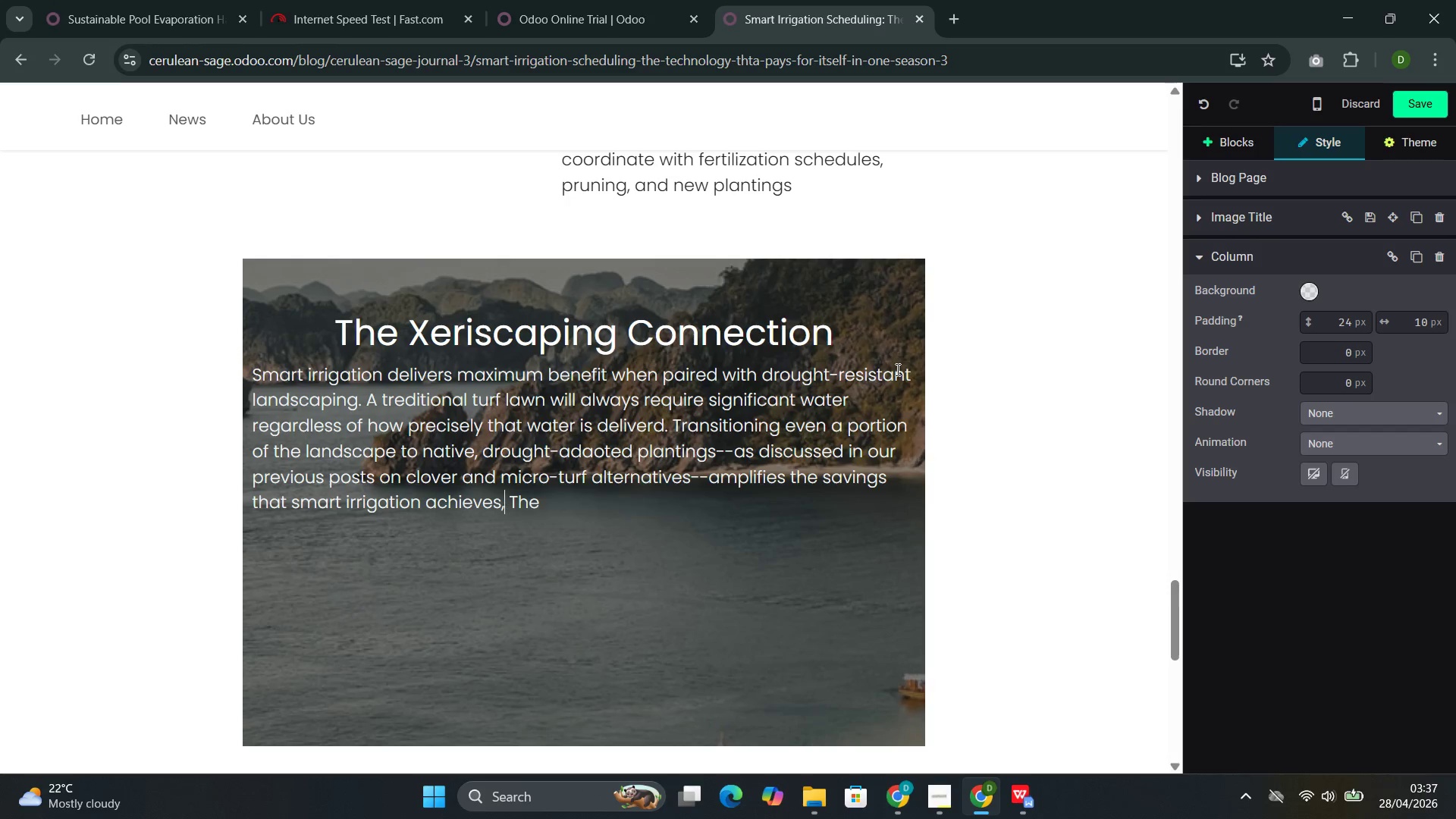 
key(ArrowLeft)
 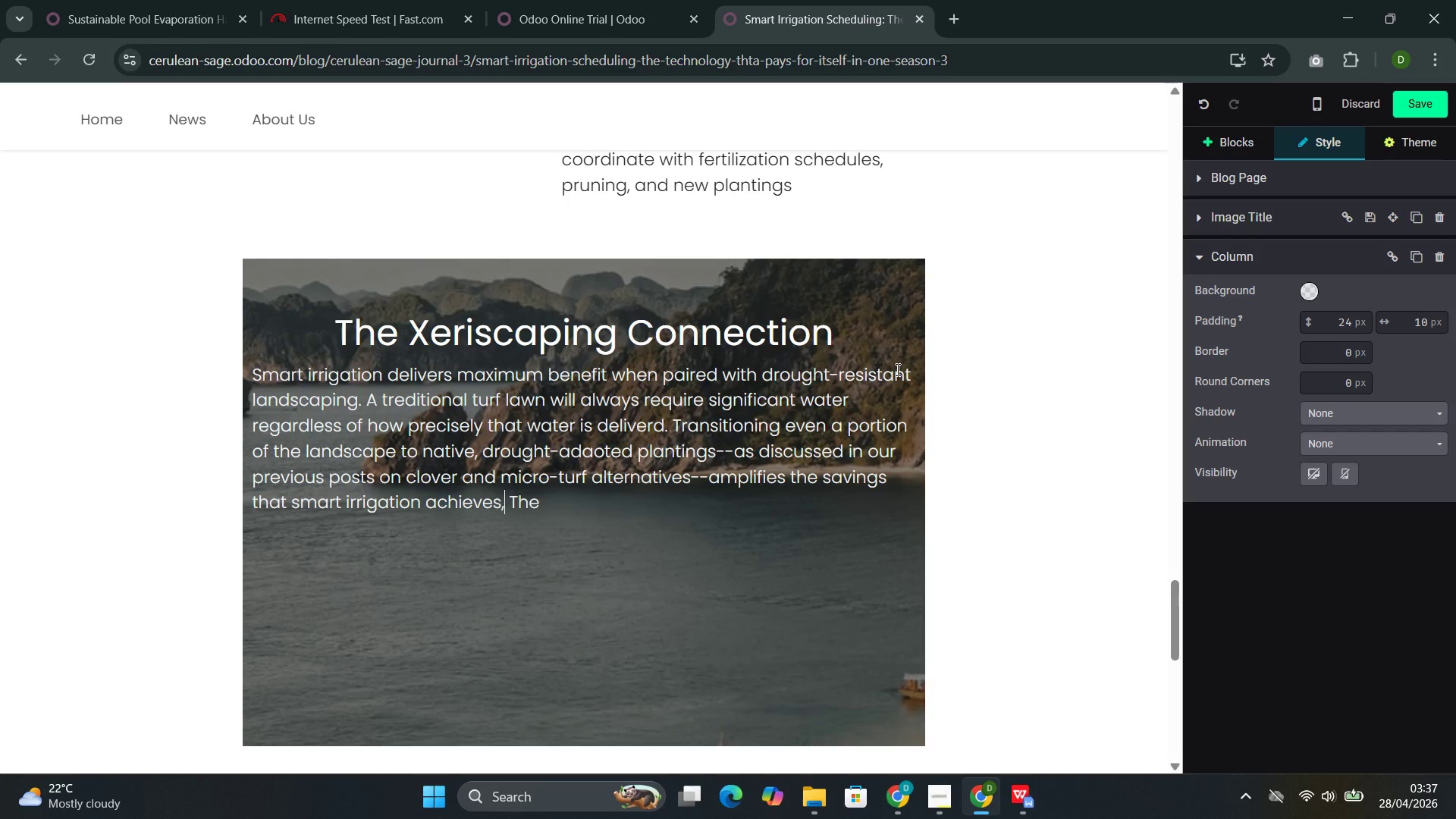 
key(Backspace)
 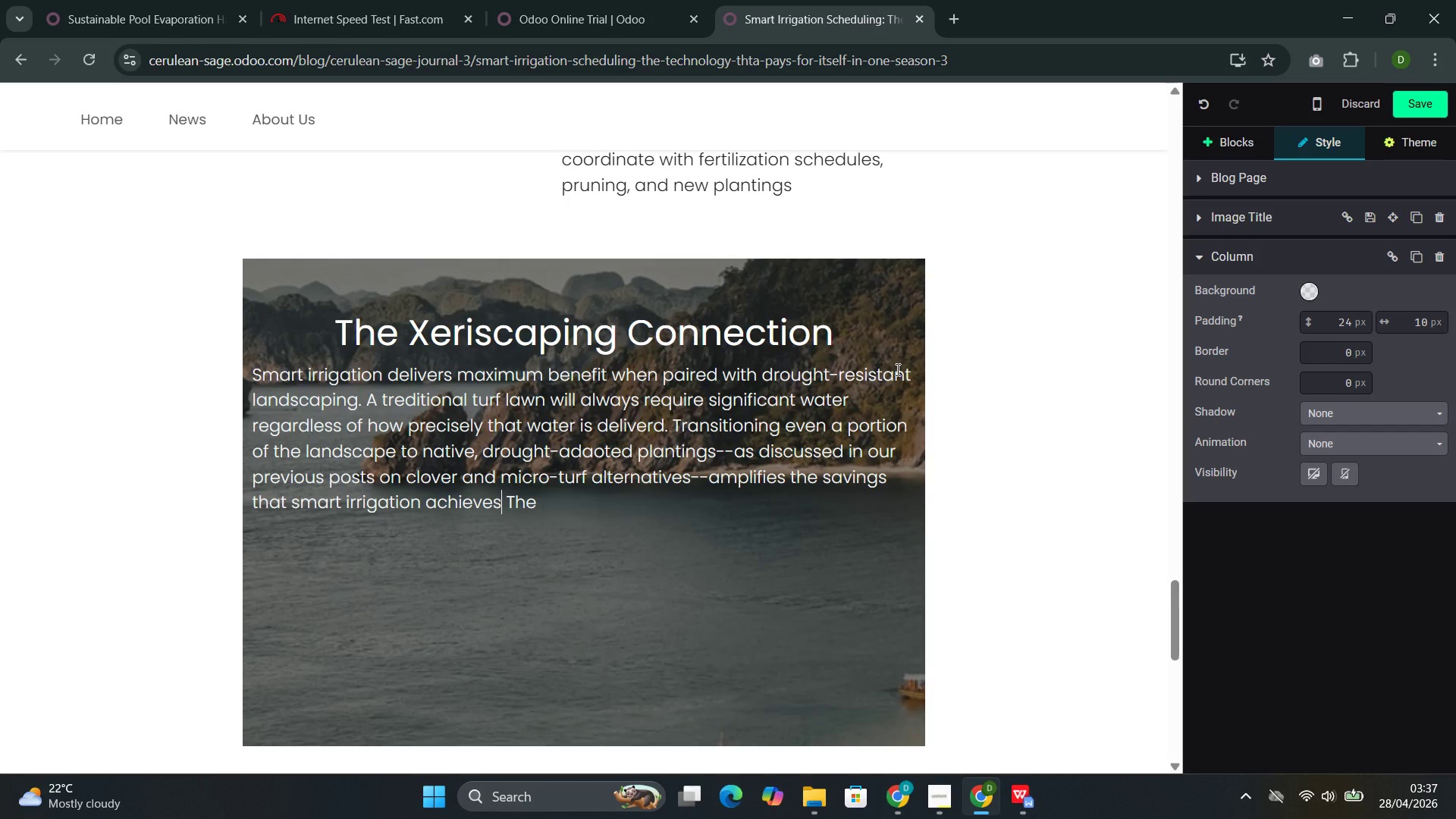 
key(Period)
 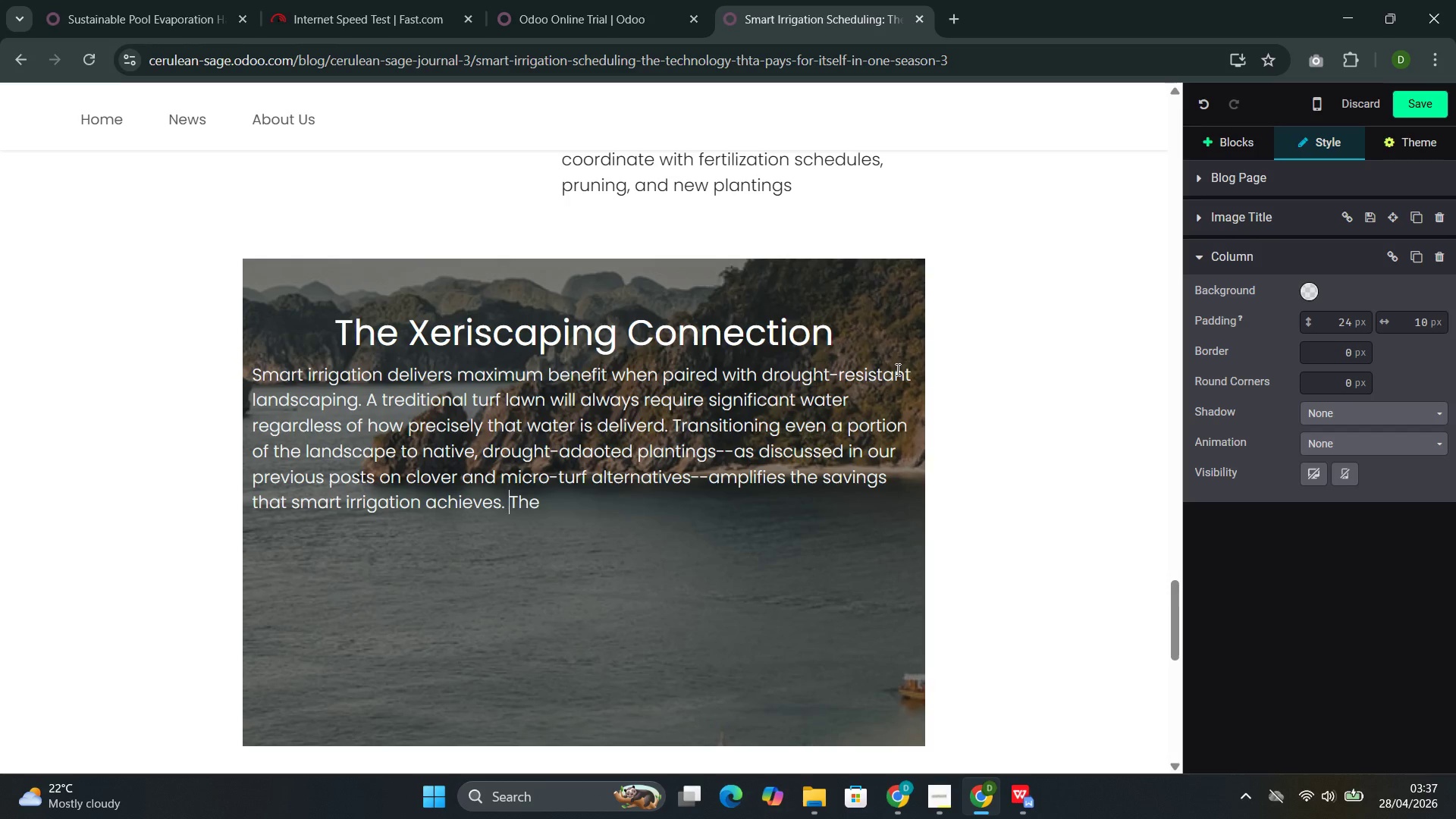 
key(ArrowRight)
 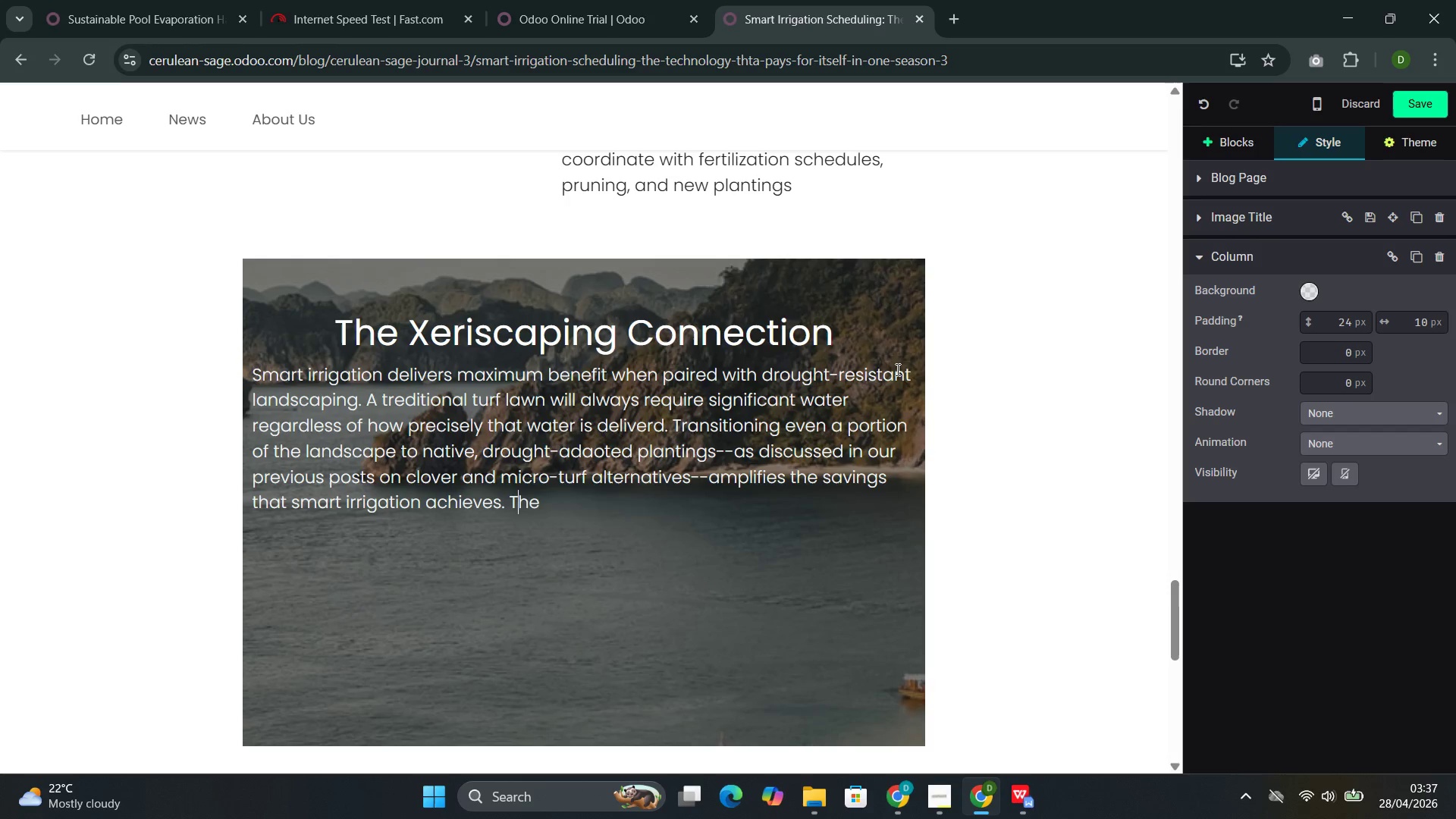 
key(ArrowRight)
 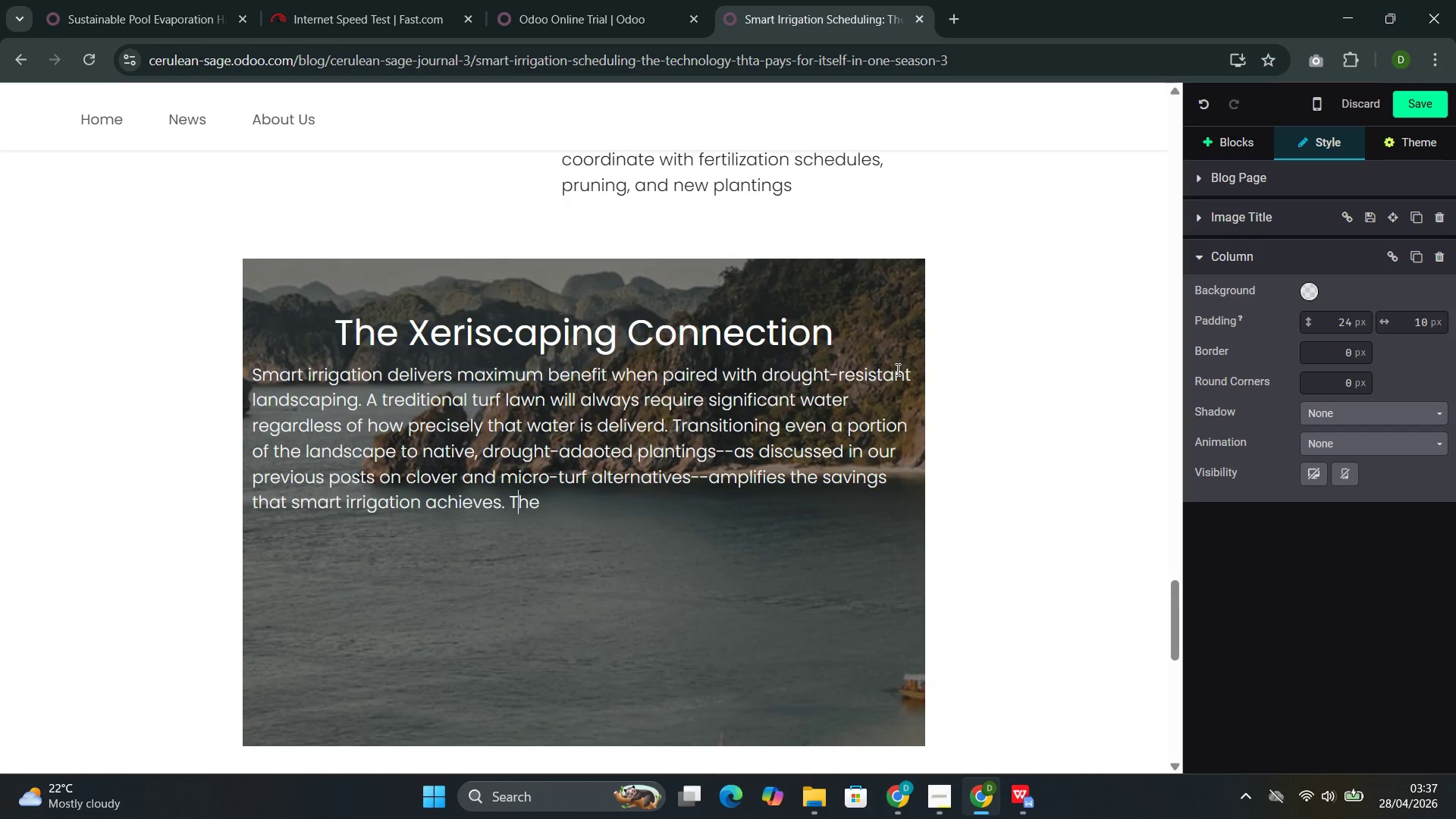 
key(ArrowRight)
 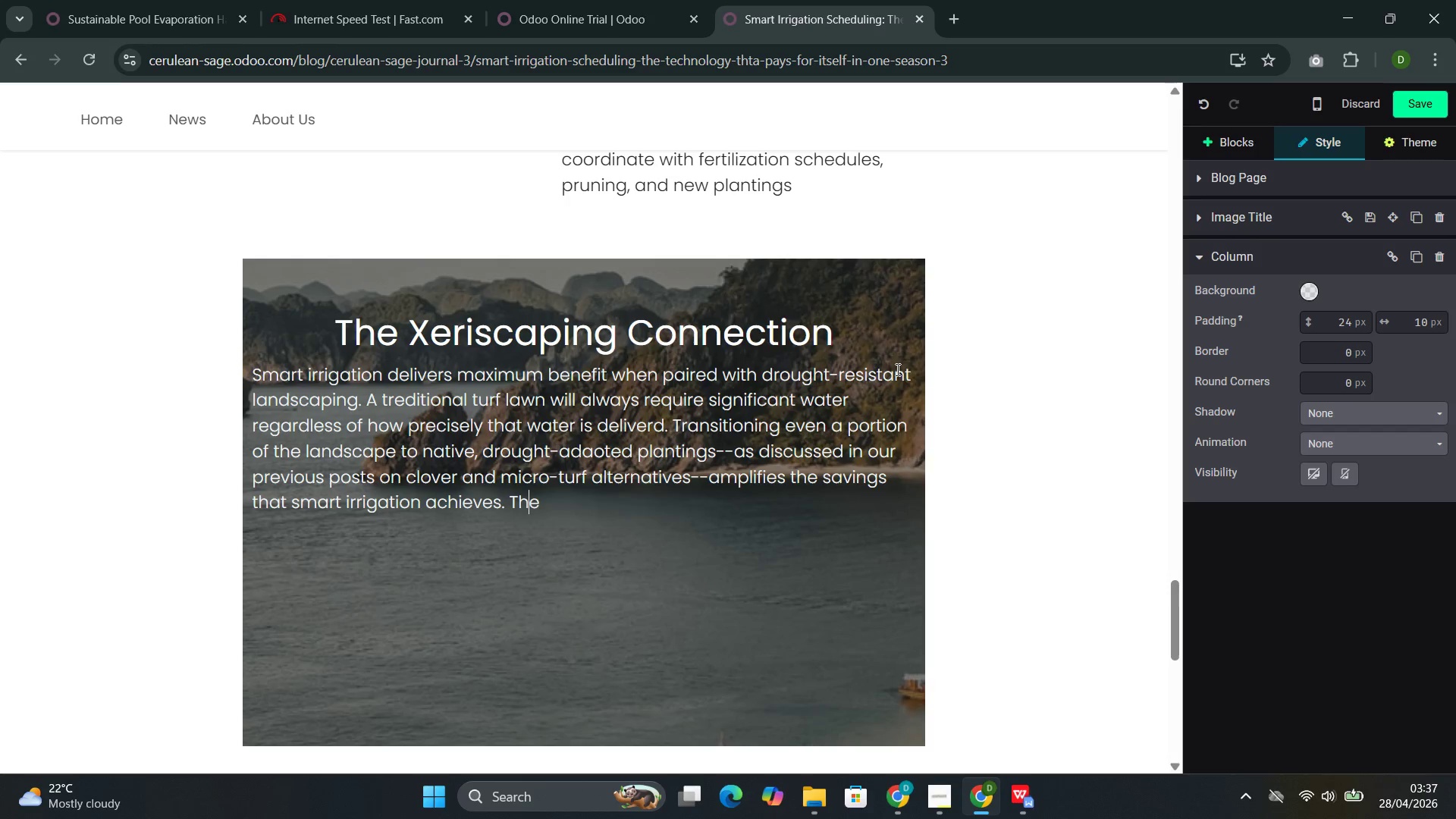 
key(ArrowRight)
 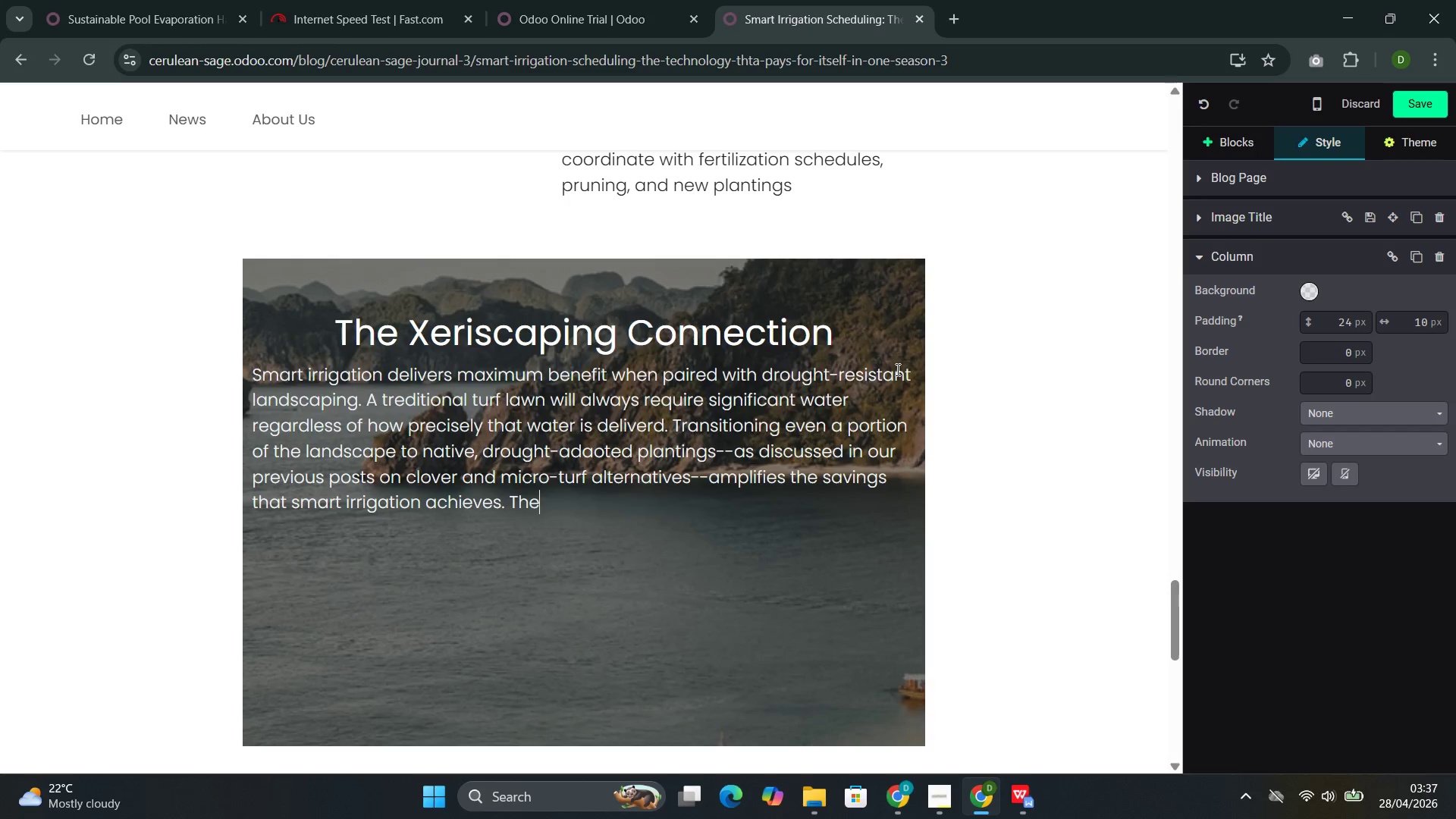 
key(ArrowRight)
 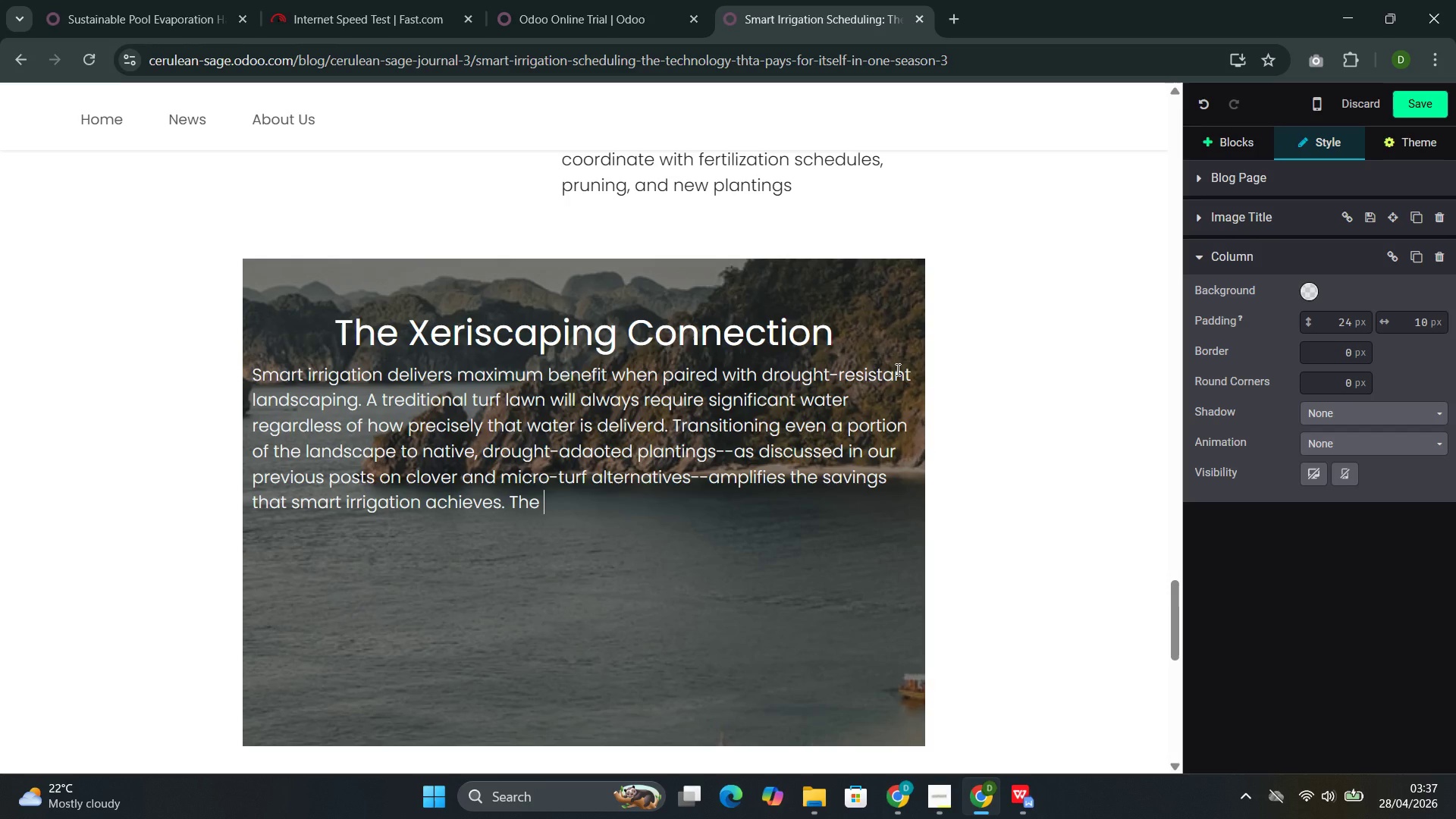 
type(two startegied)
key(Backspace)
type(s ti)
key(Backspace)
type(ogether can reduce landscape water consumption by 60-80% cpmpared ton)
key(Backspace)
type( traditional turf with conver)
key(Backspace)
type(ntional irrigation)
 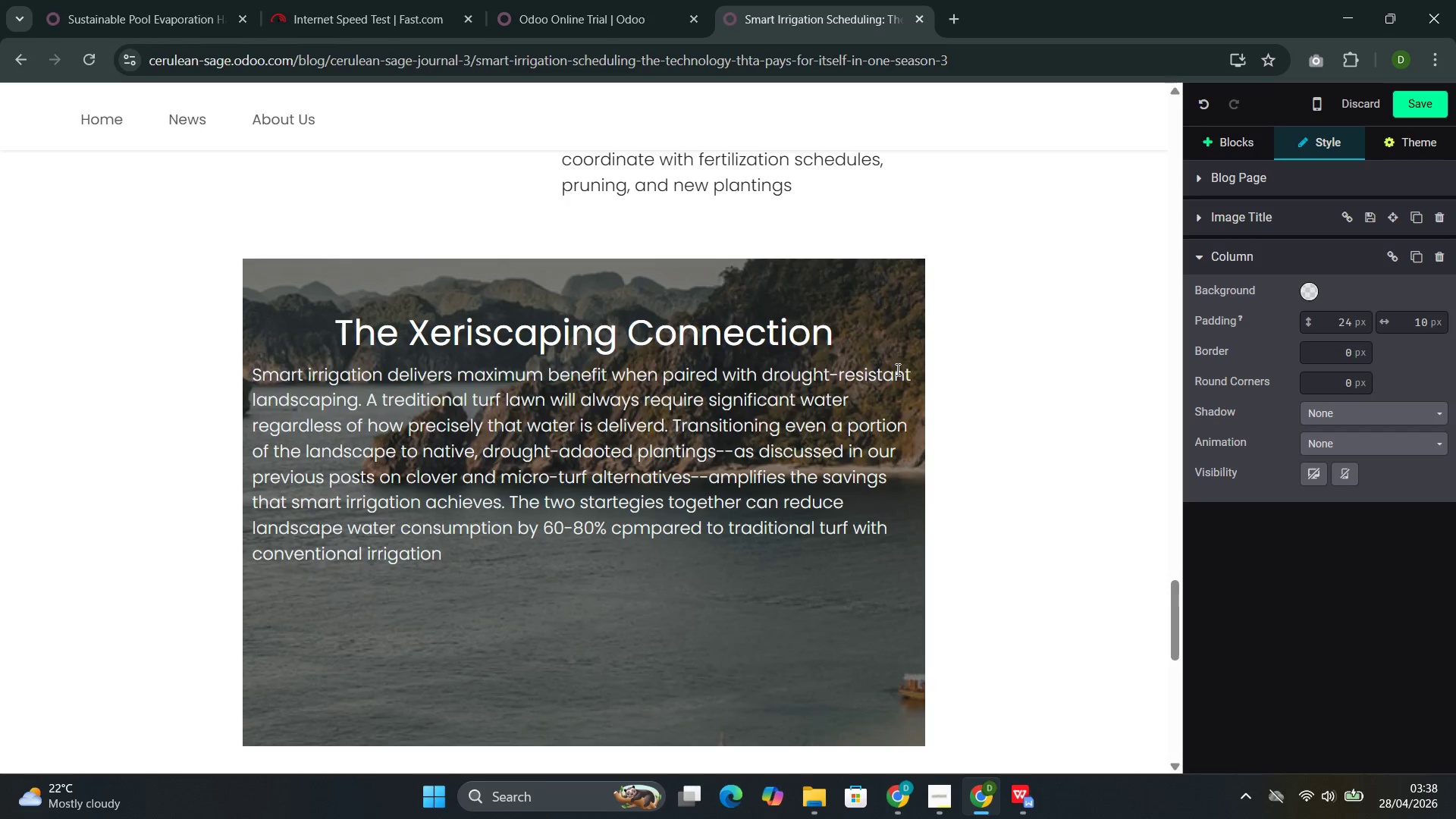 
wait(5.17)
 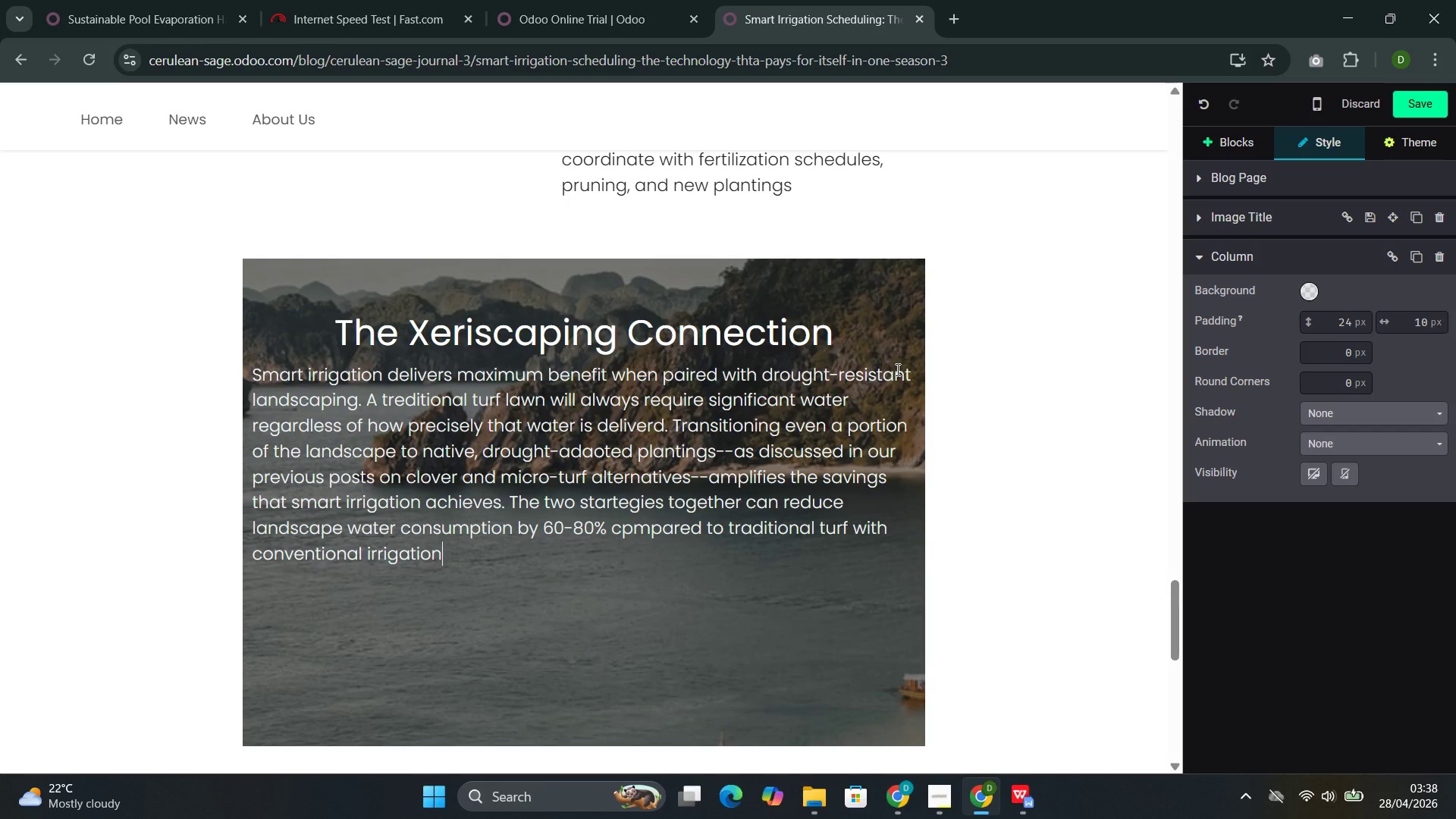 
left_click([896, 369])
 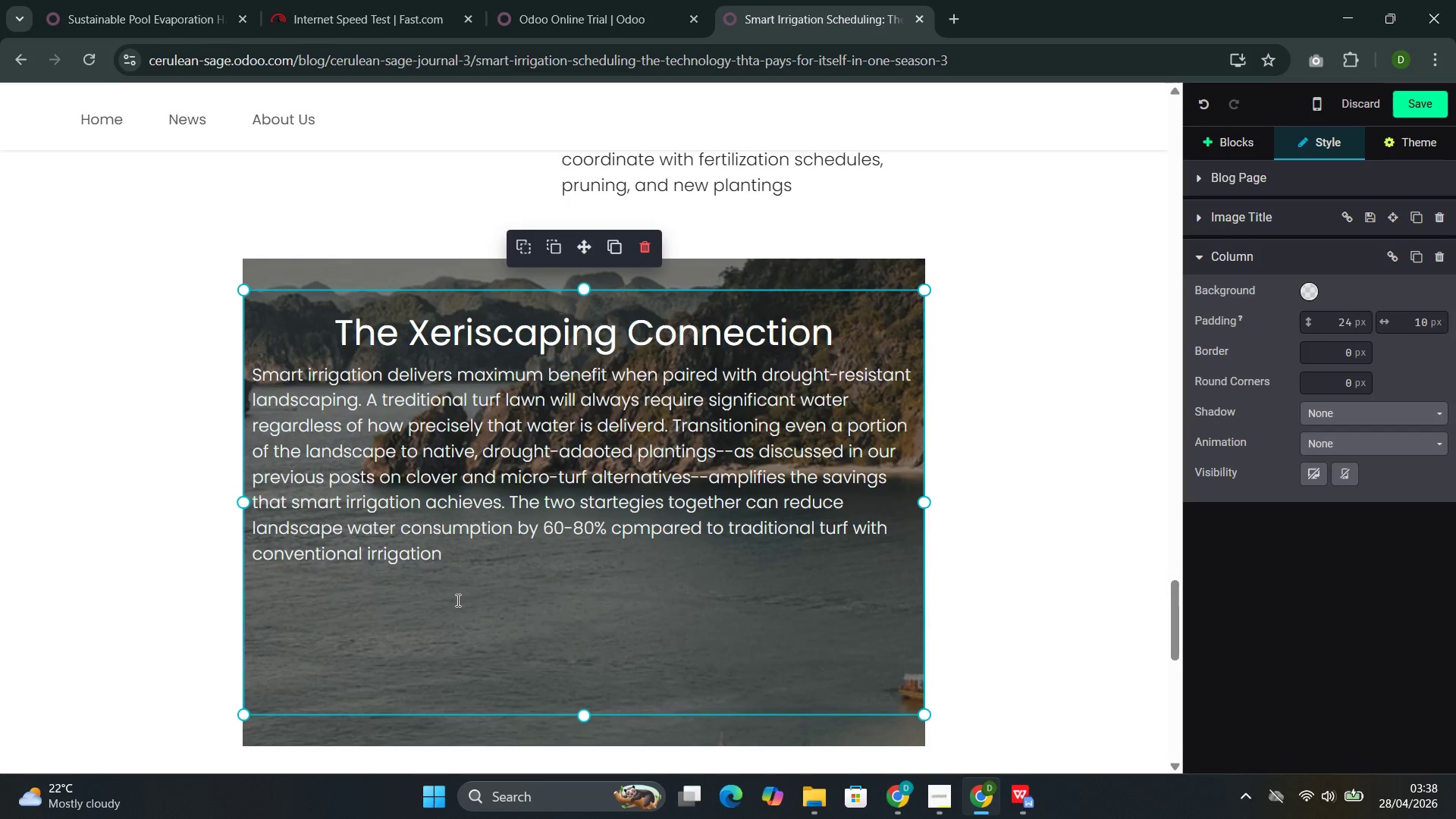 
left_click([506, 560])
 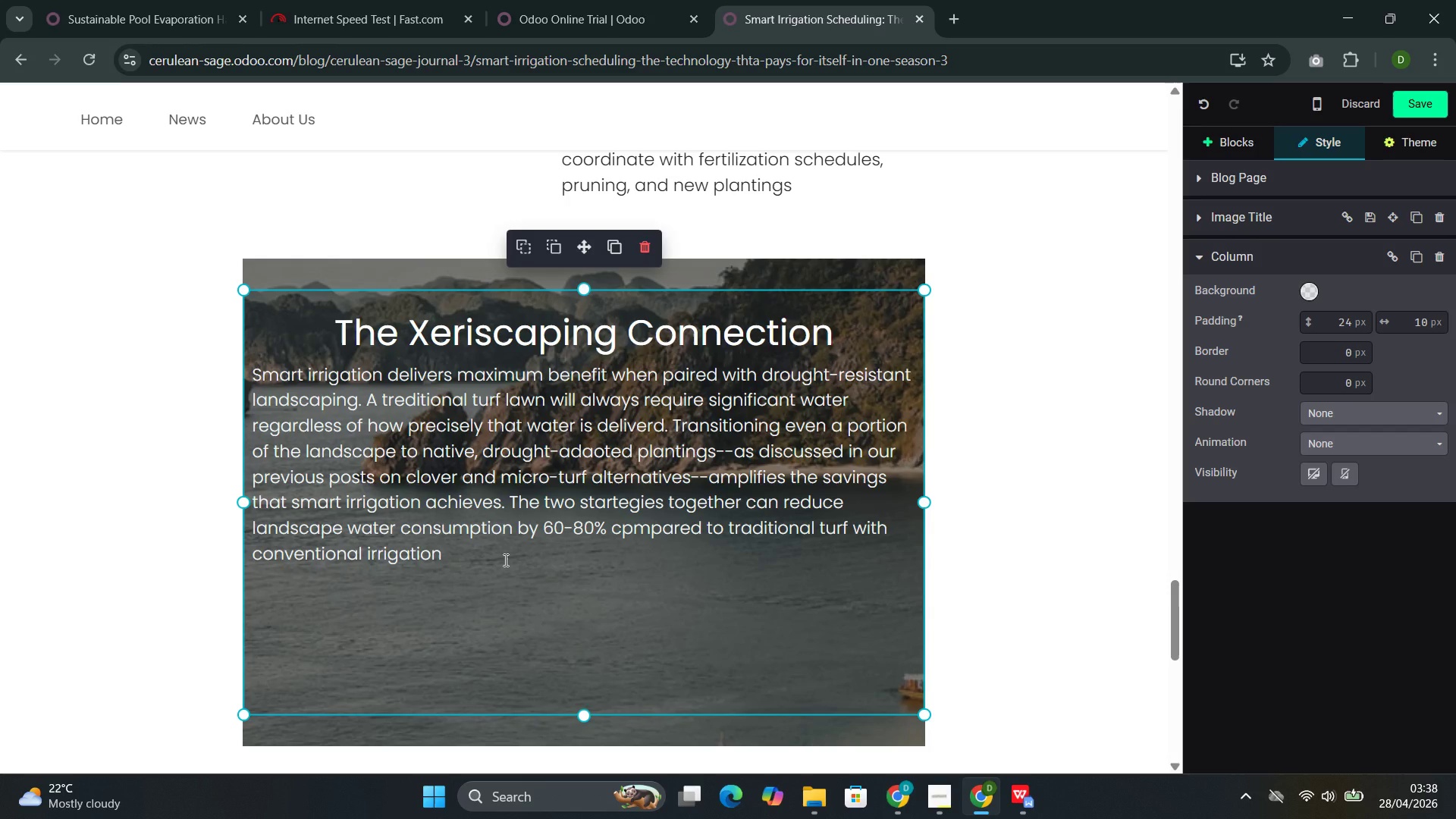 
key(Period)
 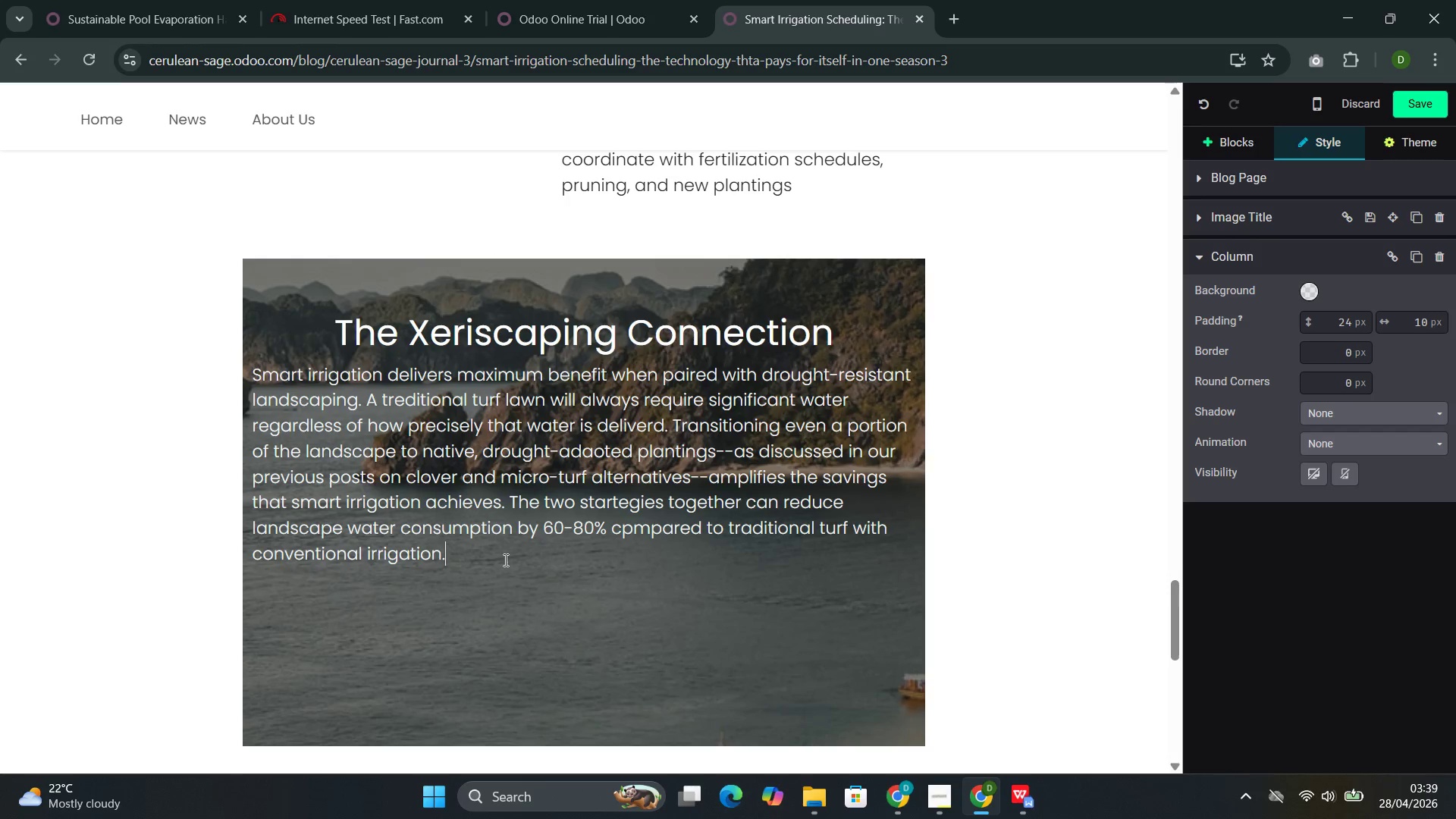 
key(Enter)
 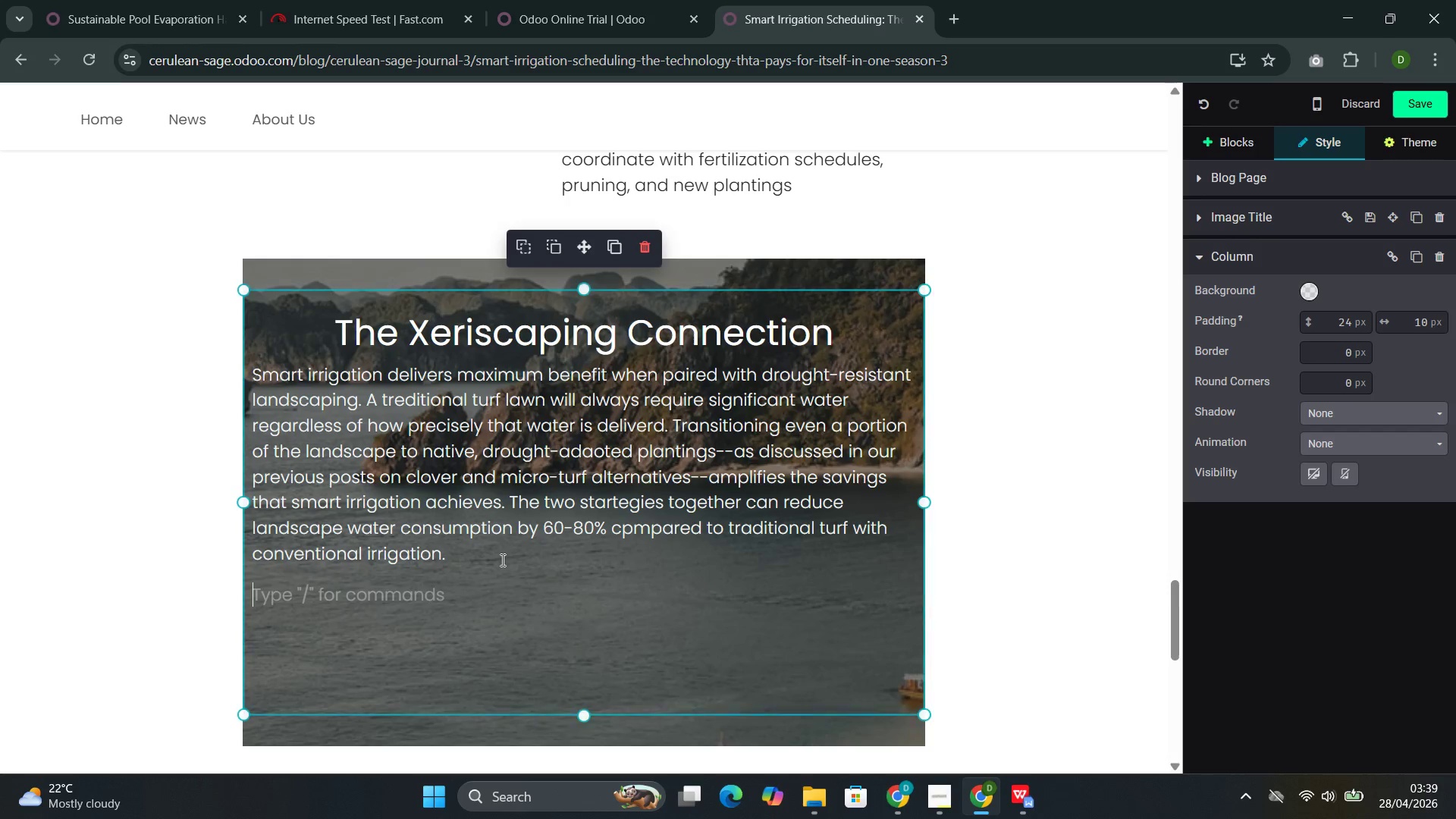 
type(/bo)
 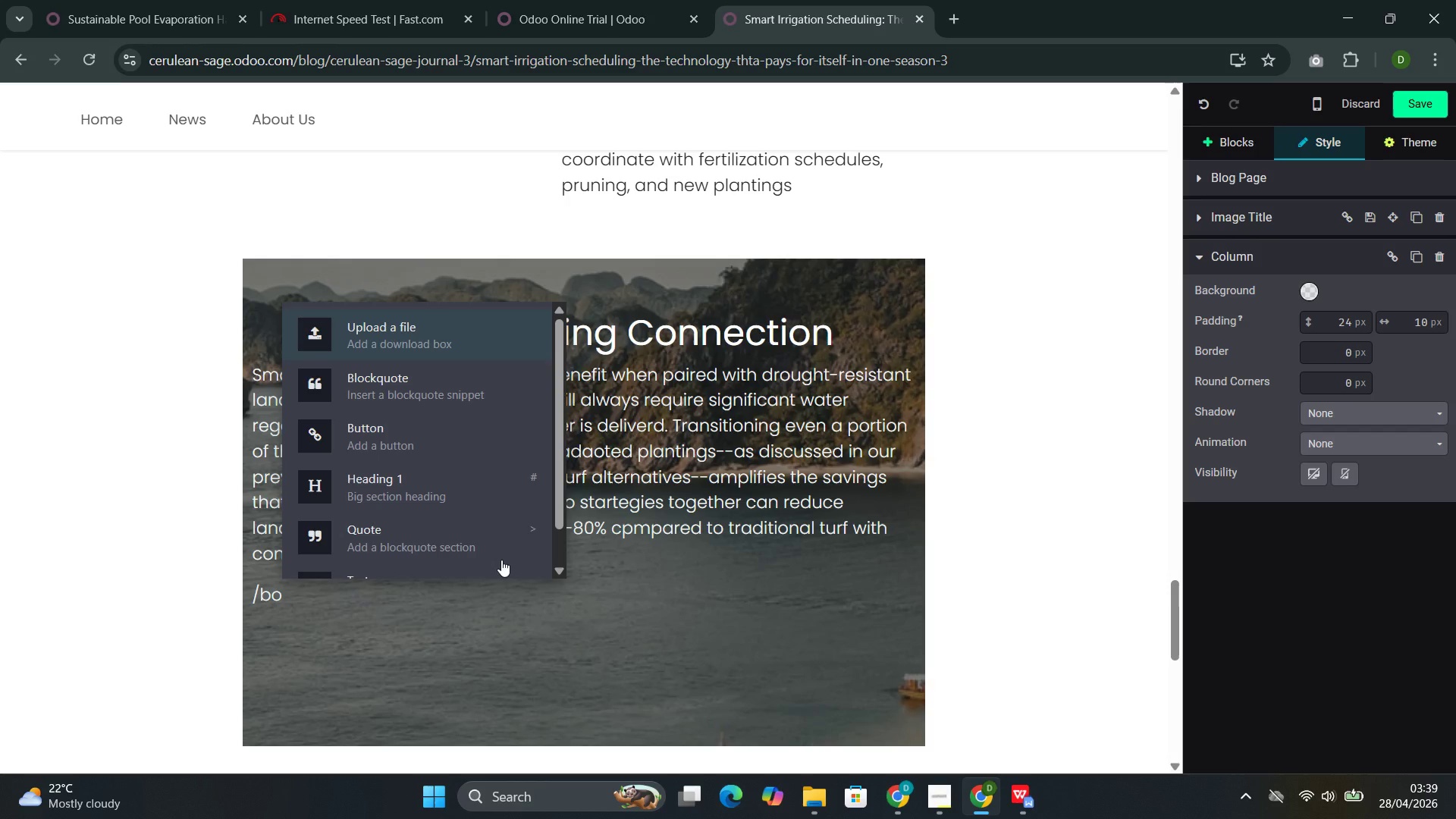 
key(ArrowDown)
 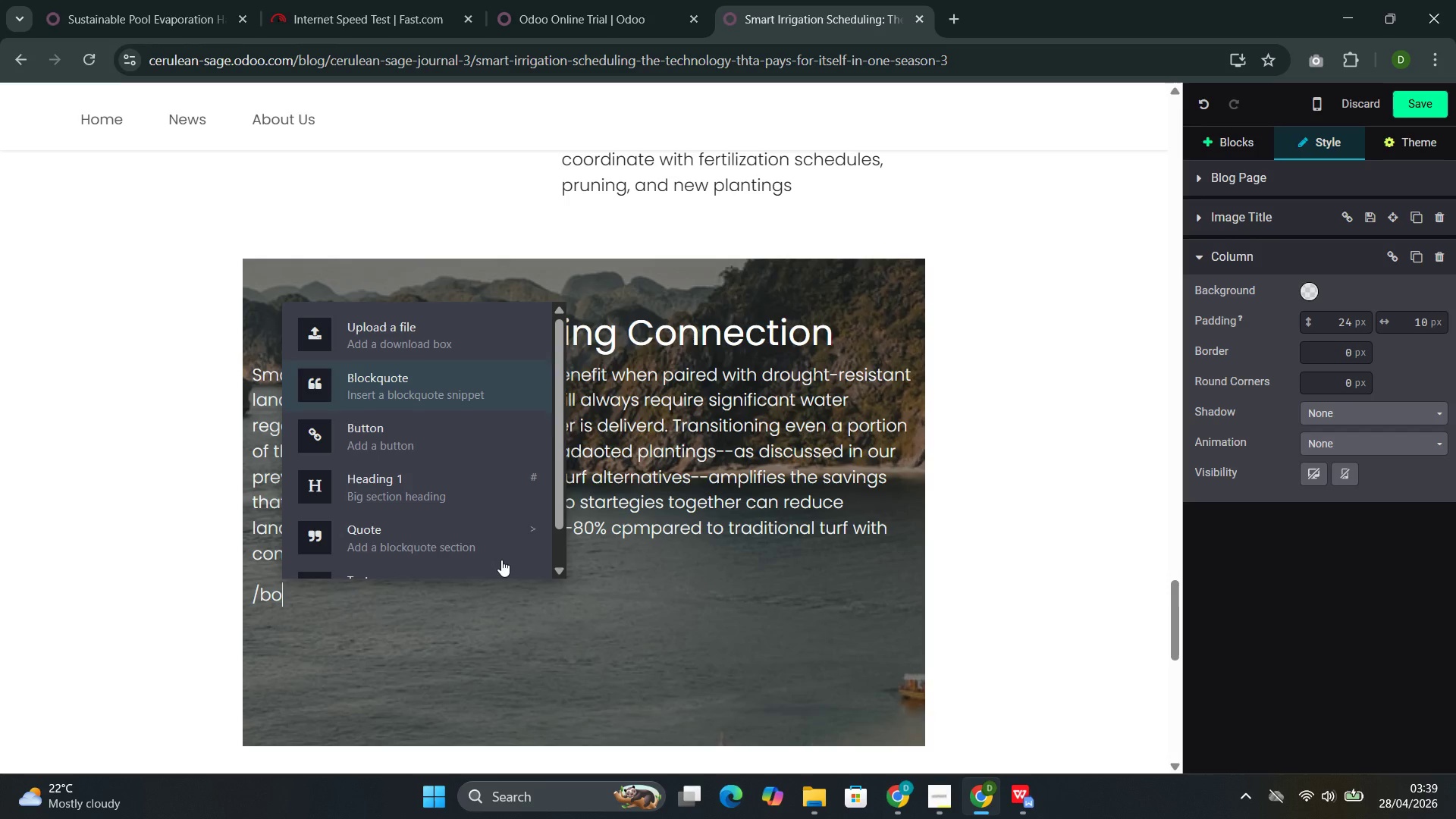 
key(ArrowDown)
 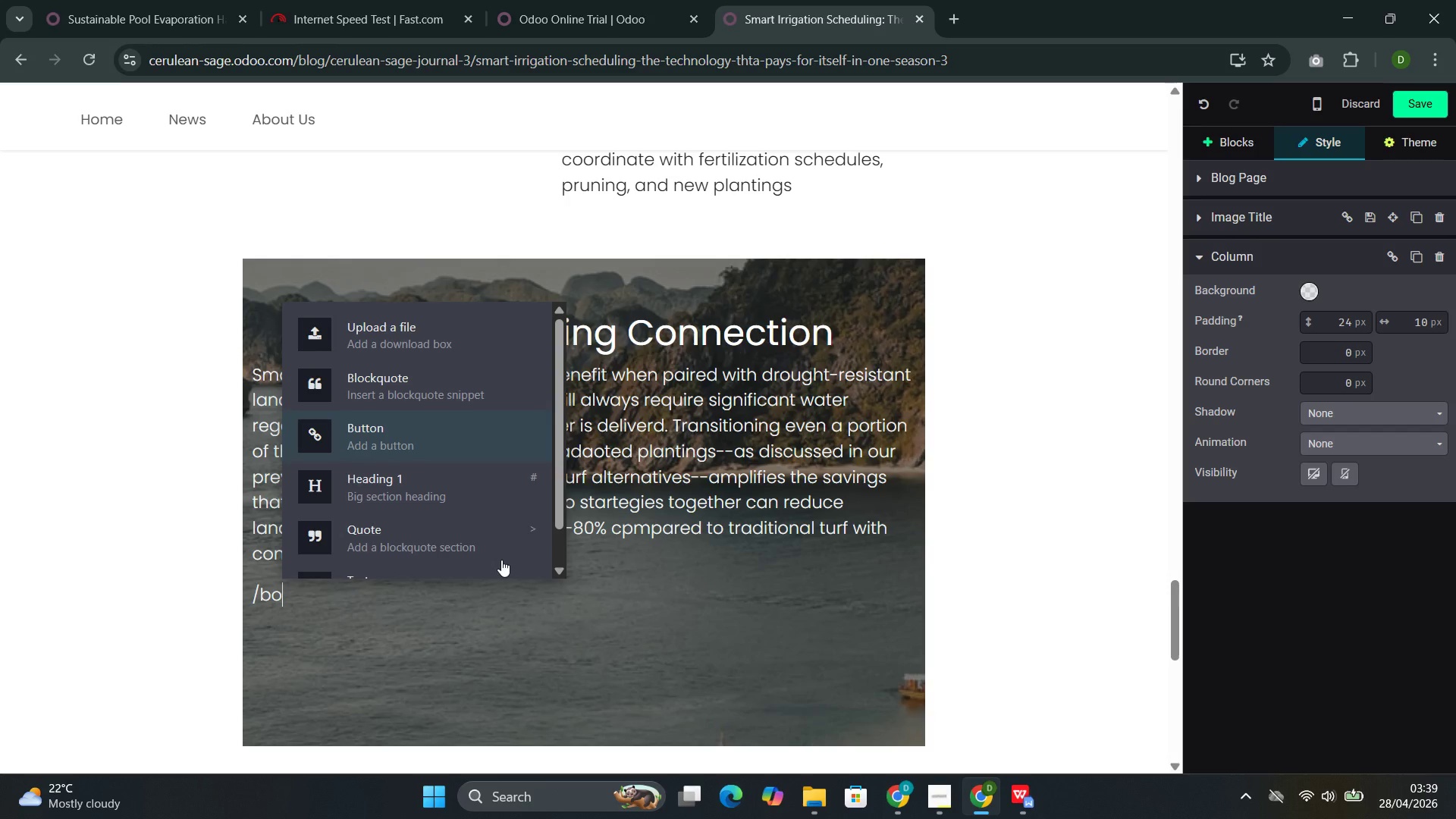 
key(Enter)
 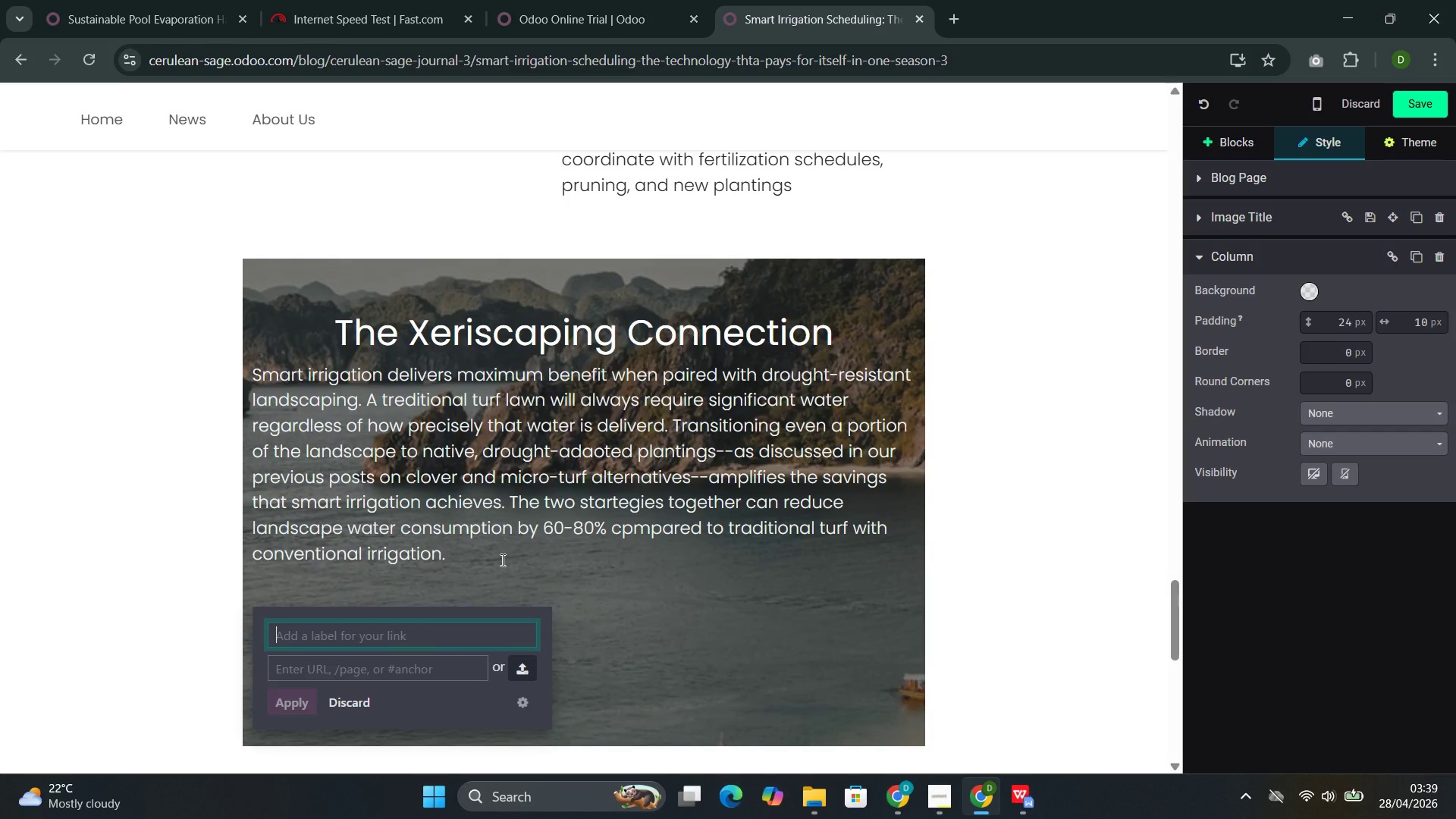 
wait(5.12)
 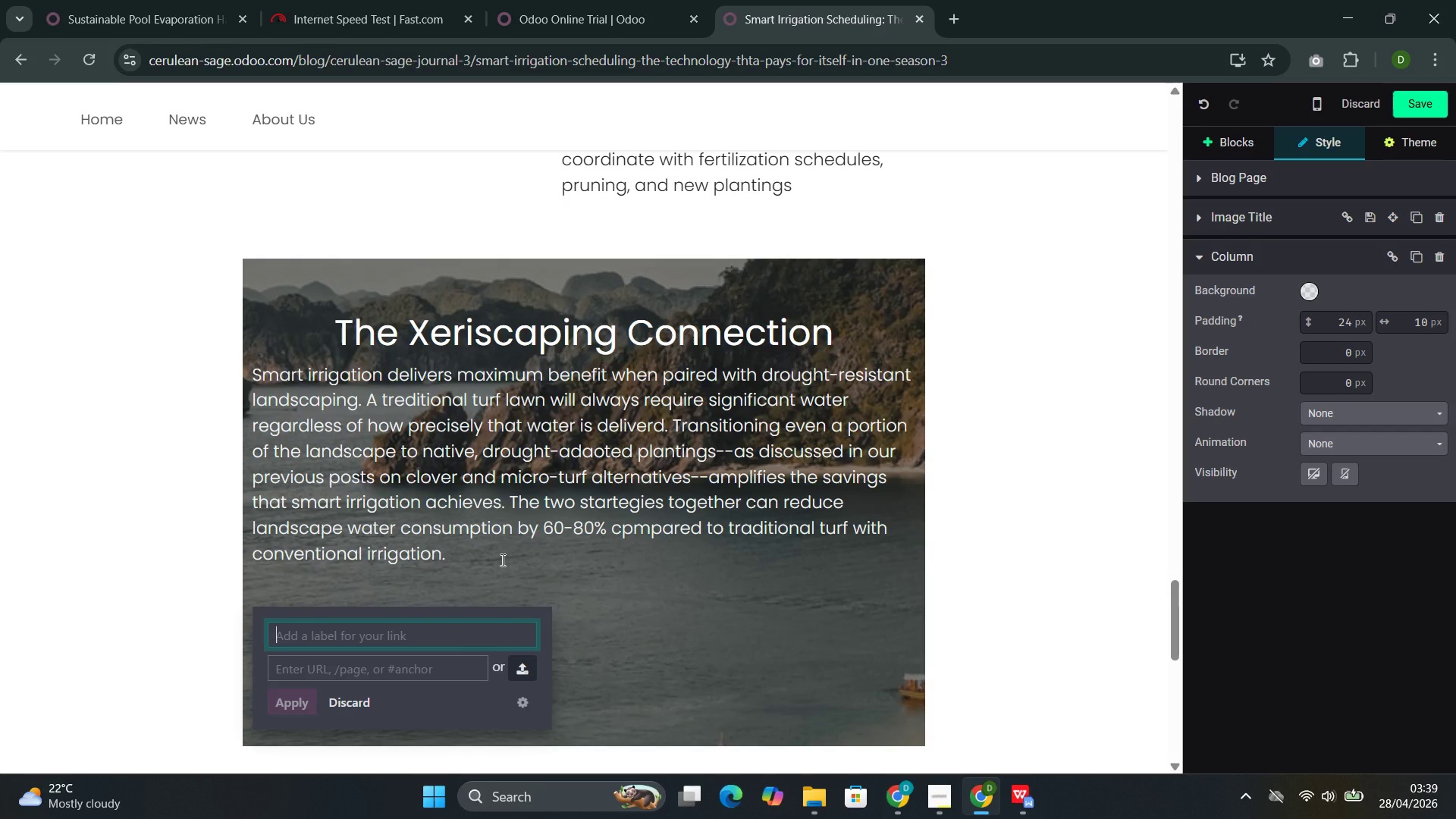 
type(Schedule a Smart Irrigation Audit)
 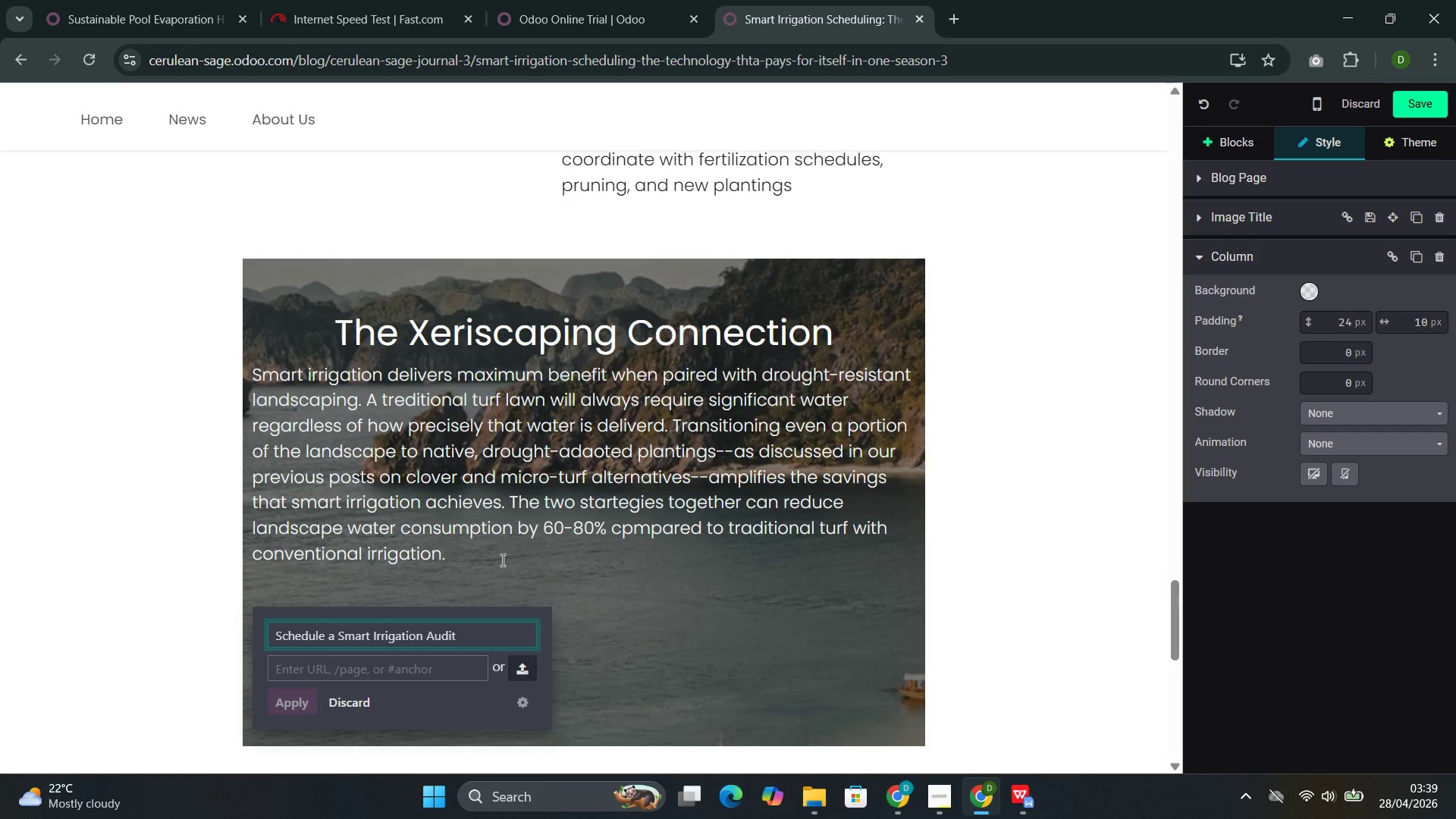 
left_click([444, 668])
 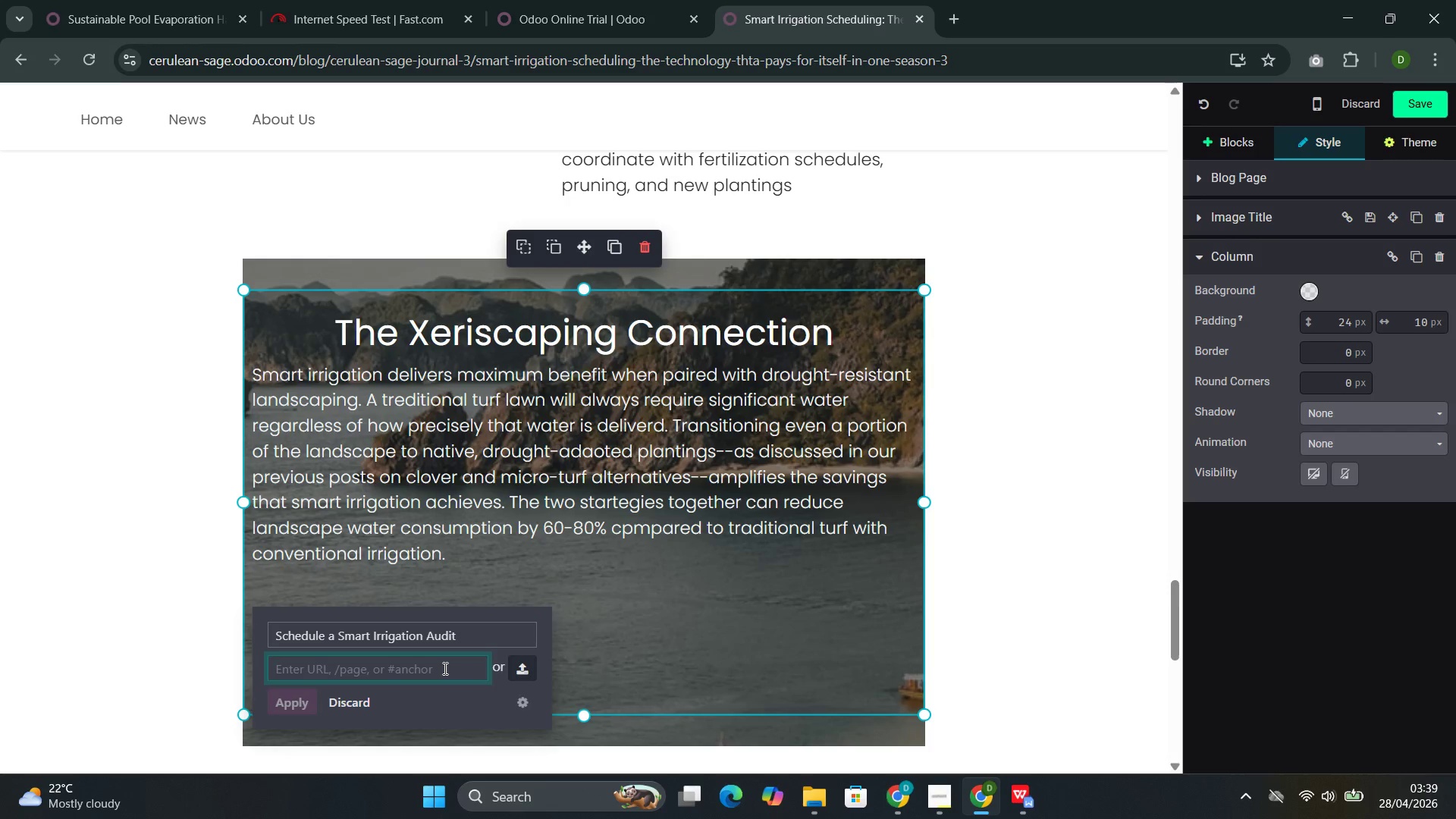 
type(.)
key(Backspace)
type(/conta)
 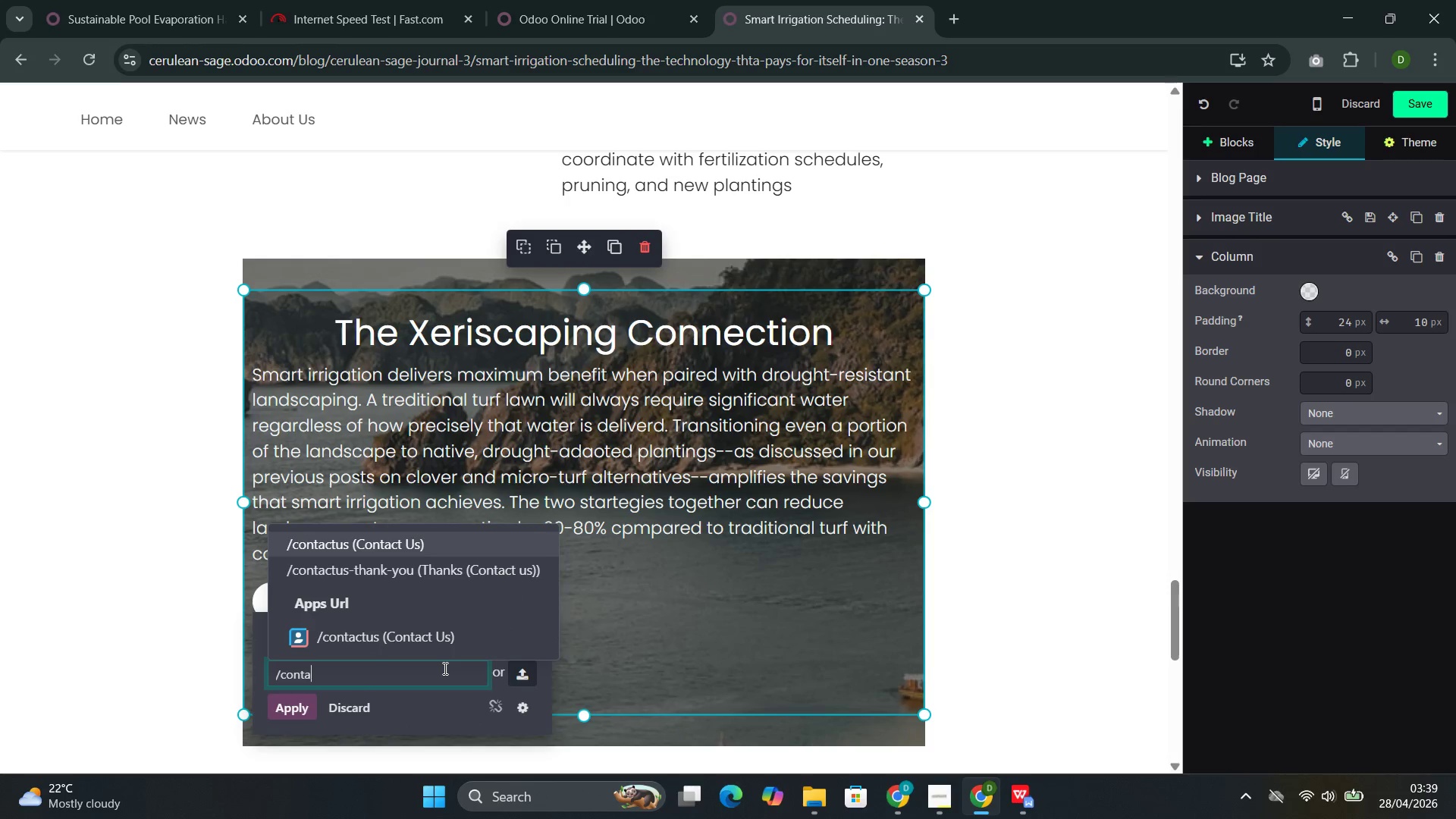 
key(Enter)
 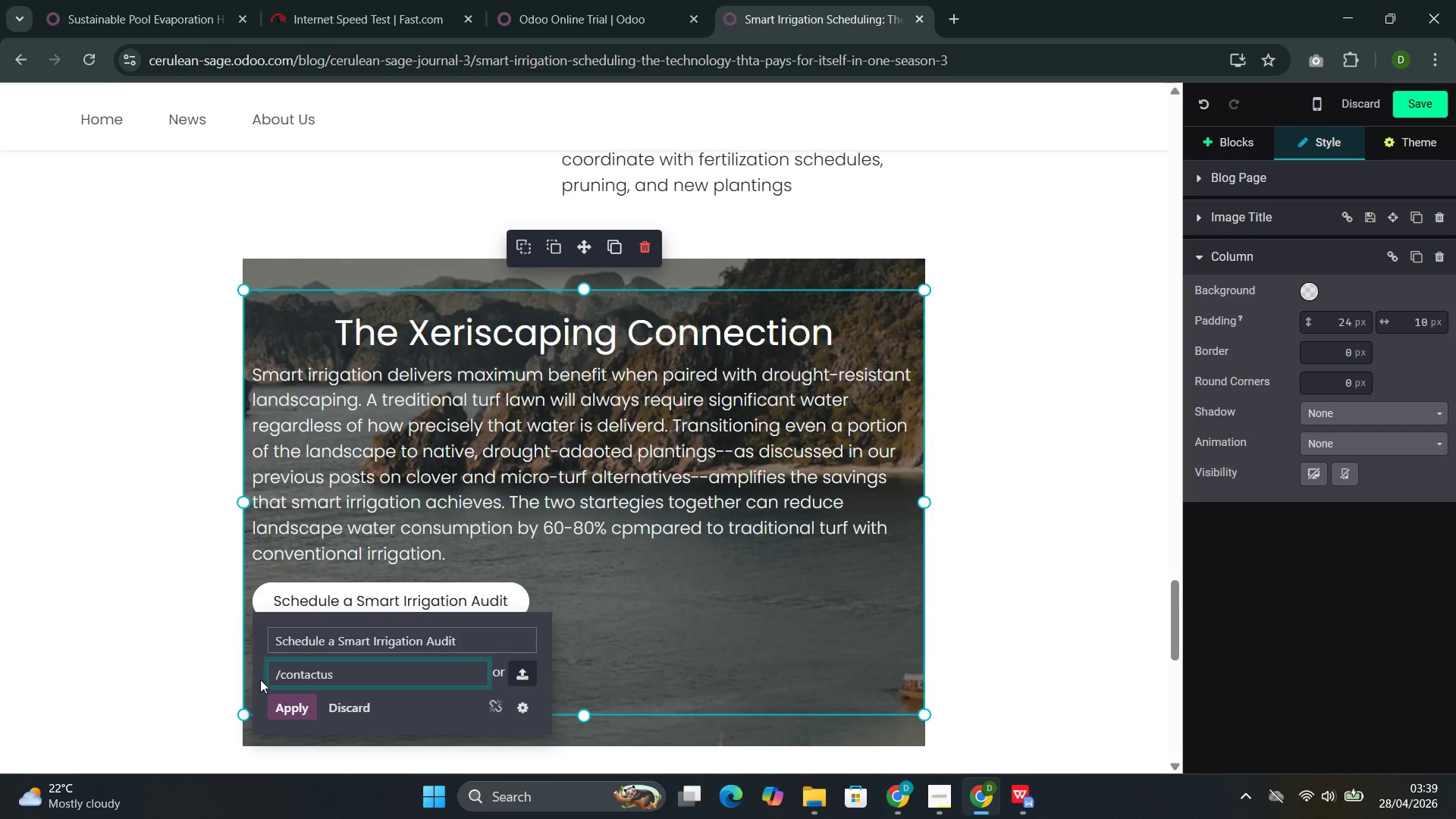 
left_click([288, 708])
 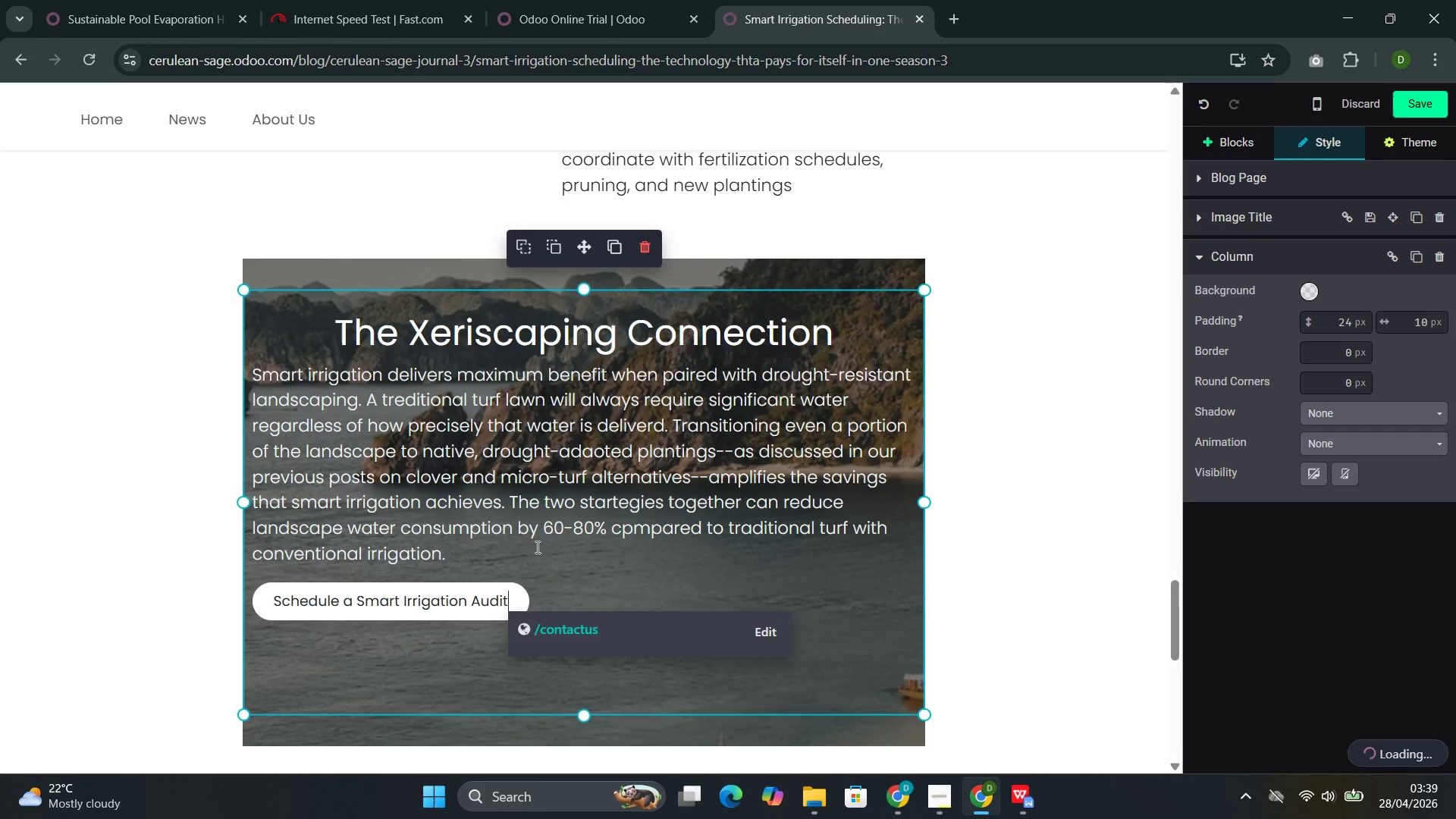 
left_click([595, 588])
 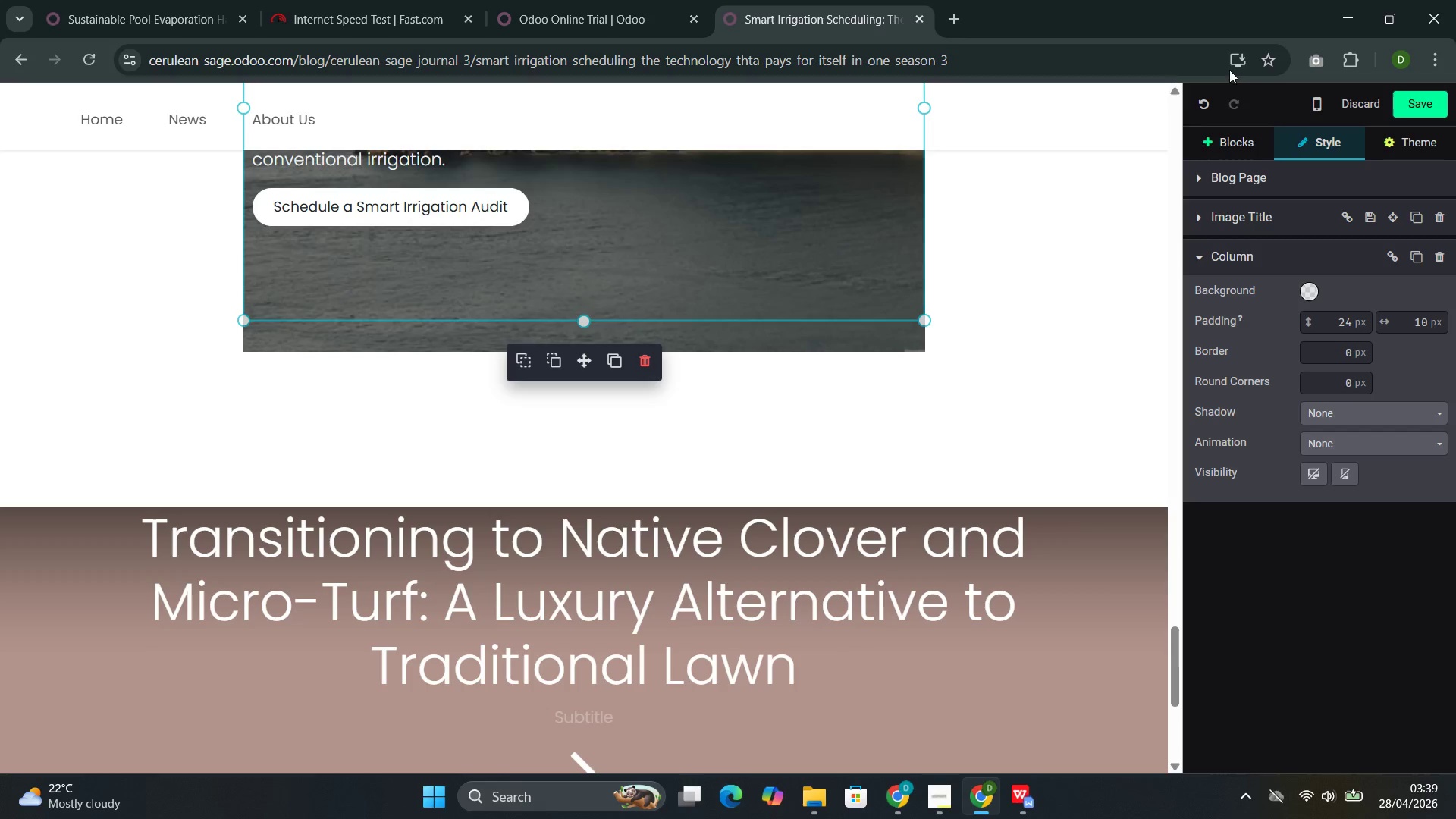 
left_click([1224, 146])
 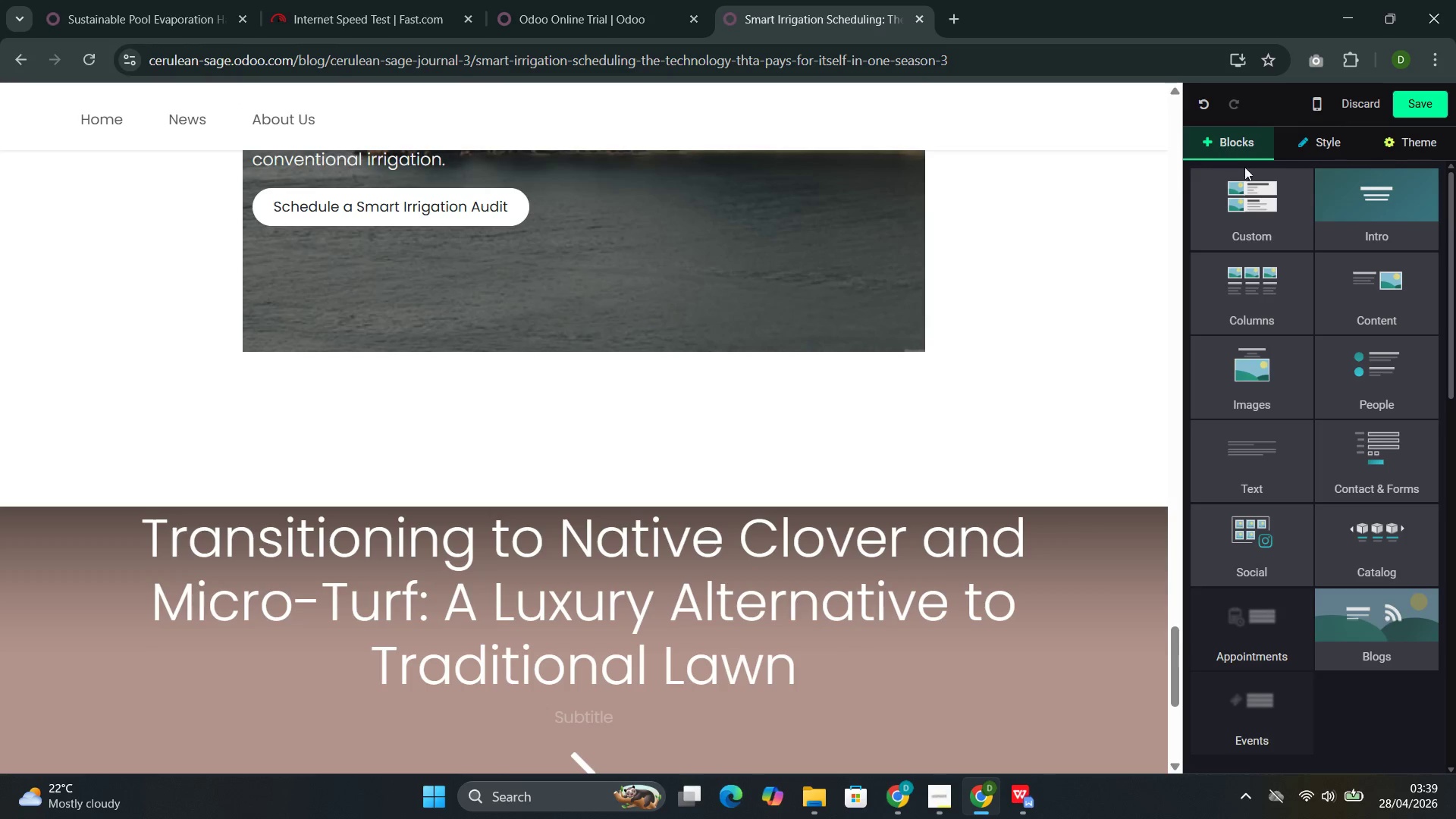 
left_click([1253, 202])
 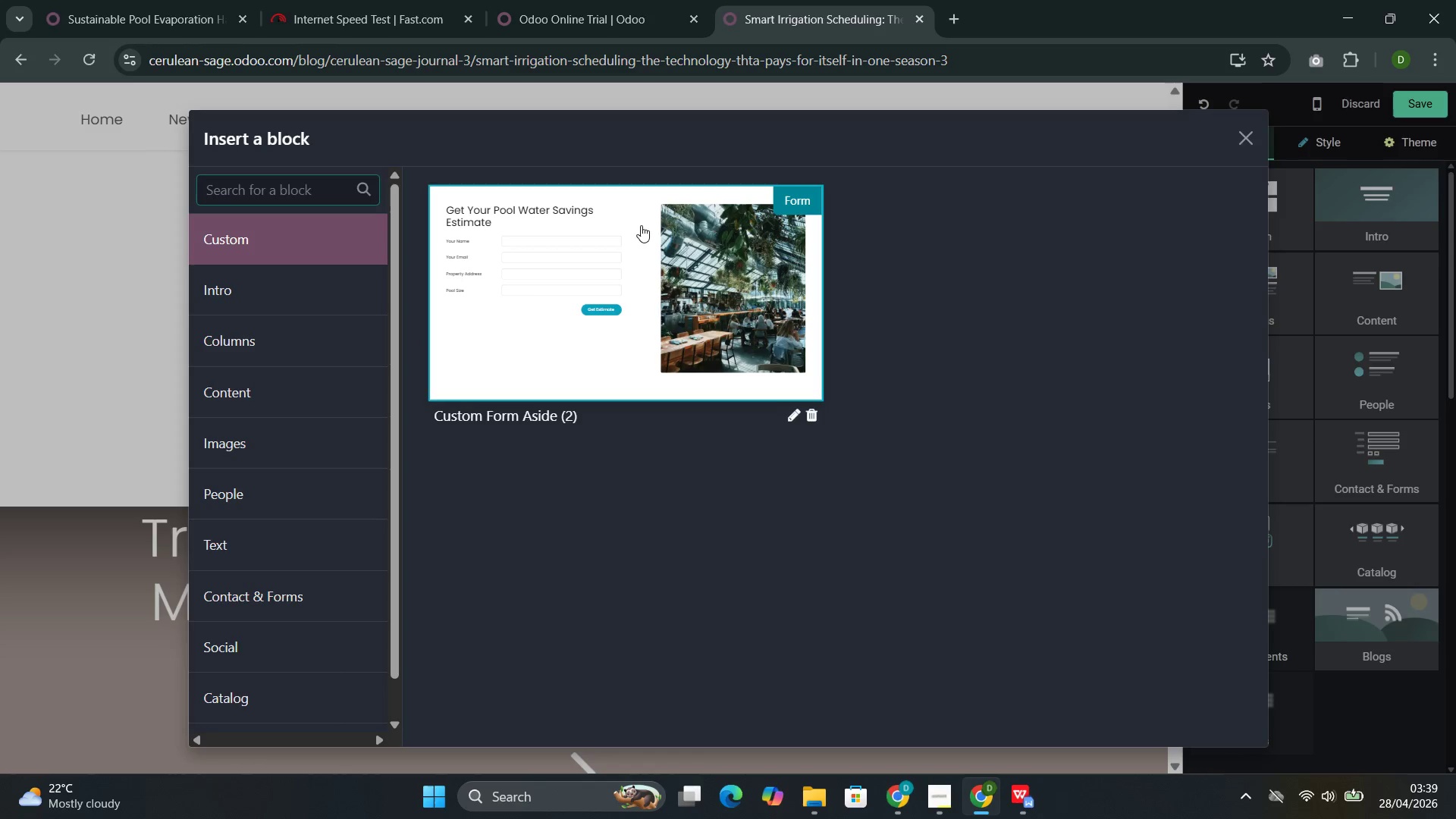 
left_click([642, 225])
 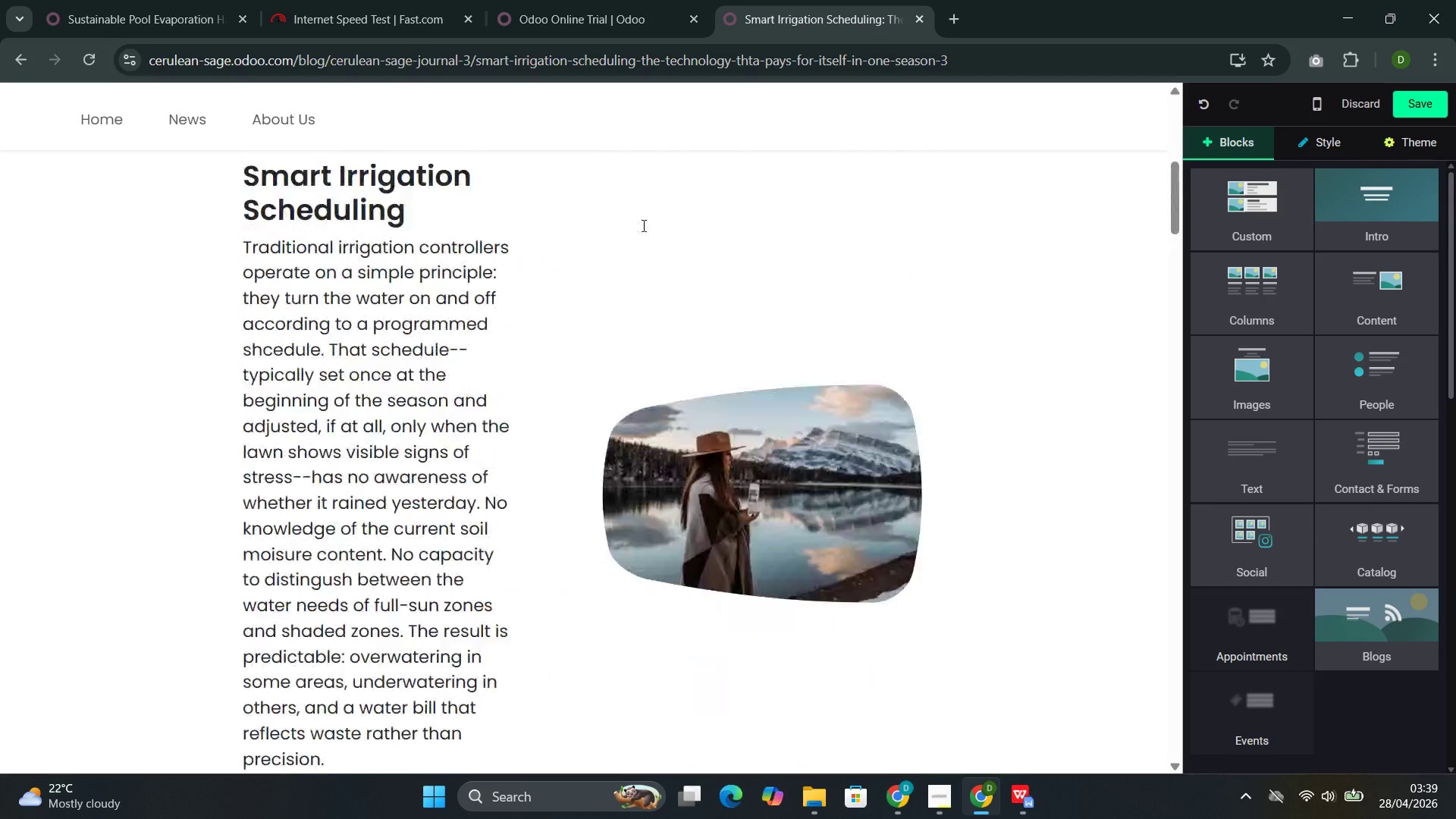 
wait(5.83)
 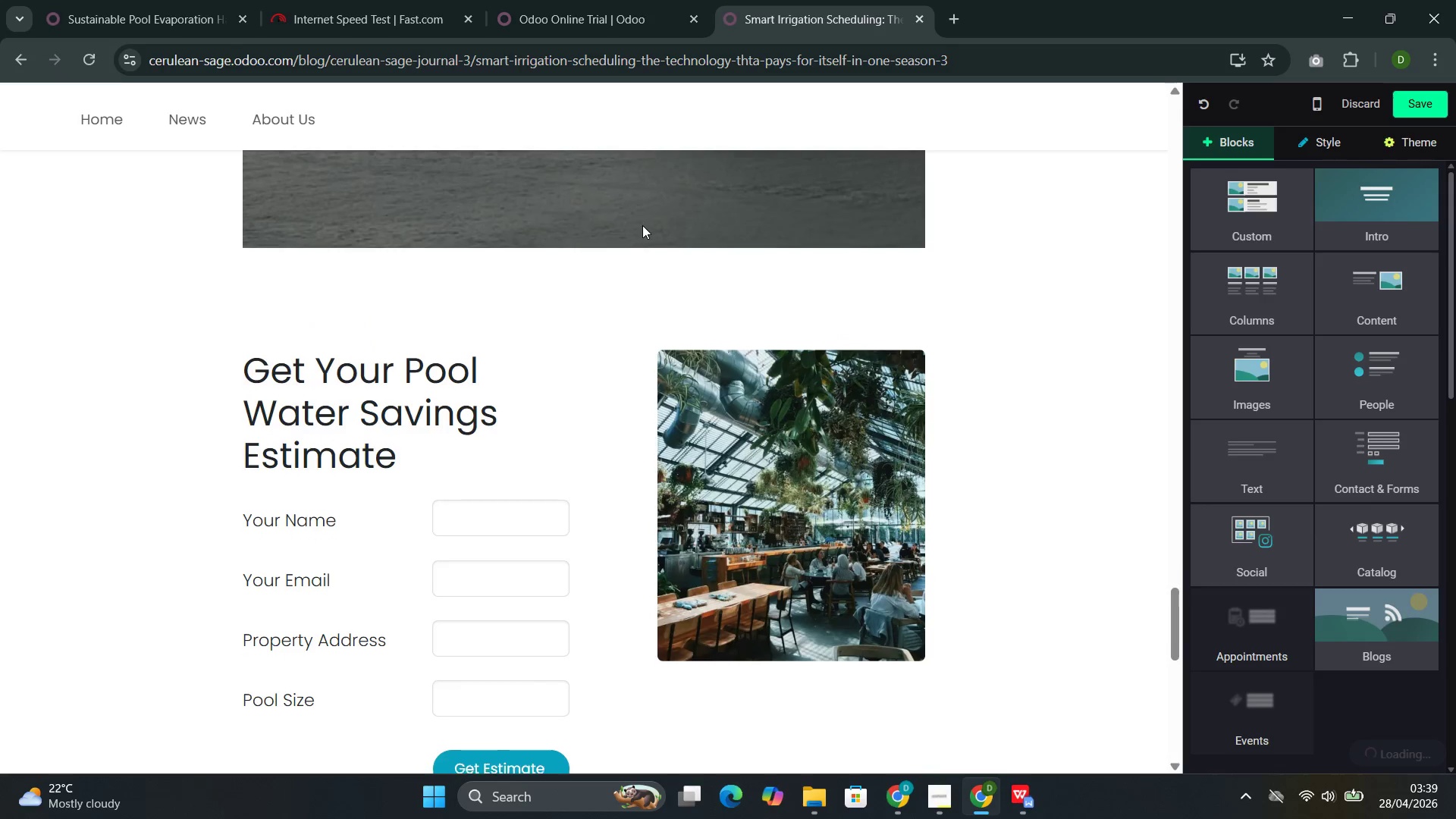 
left_click([1428, 113])
 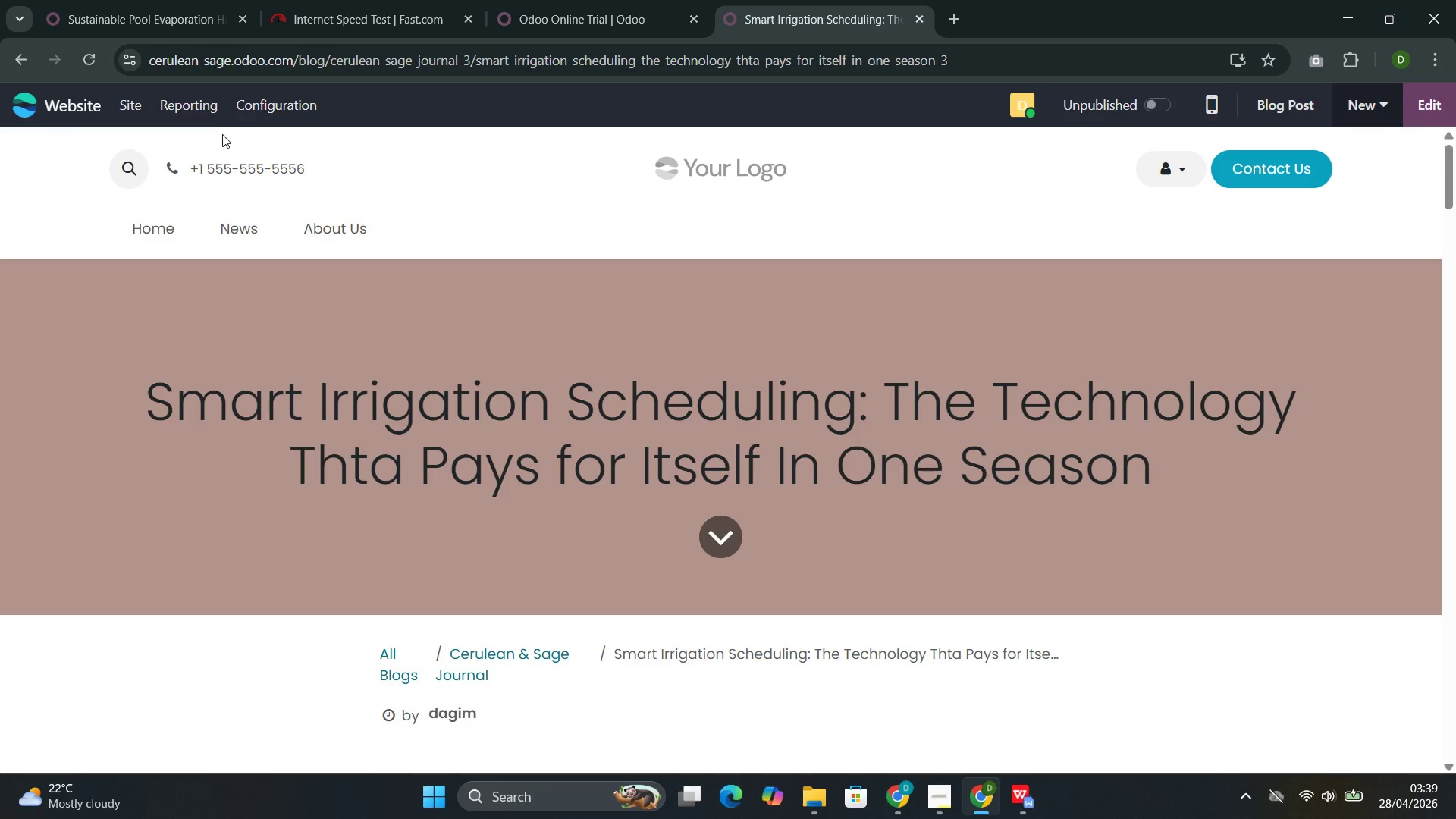 
left_click([265, 102])
 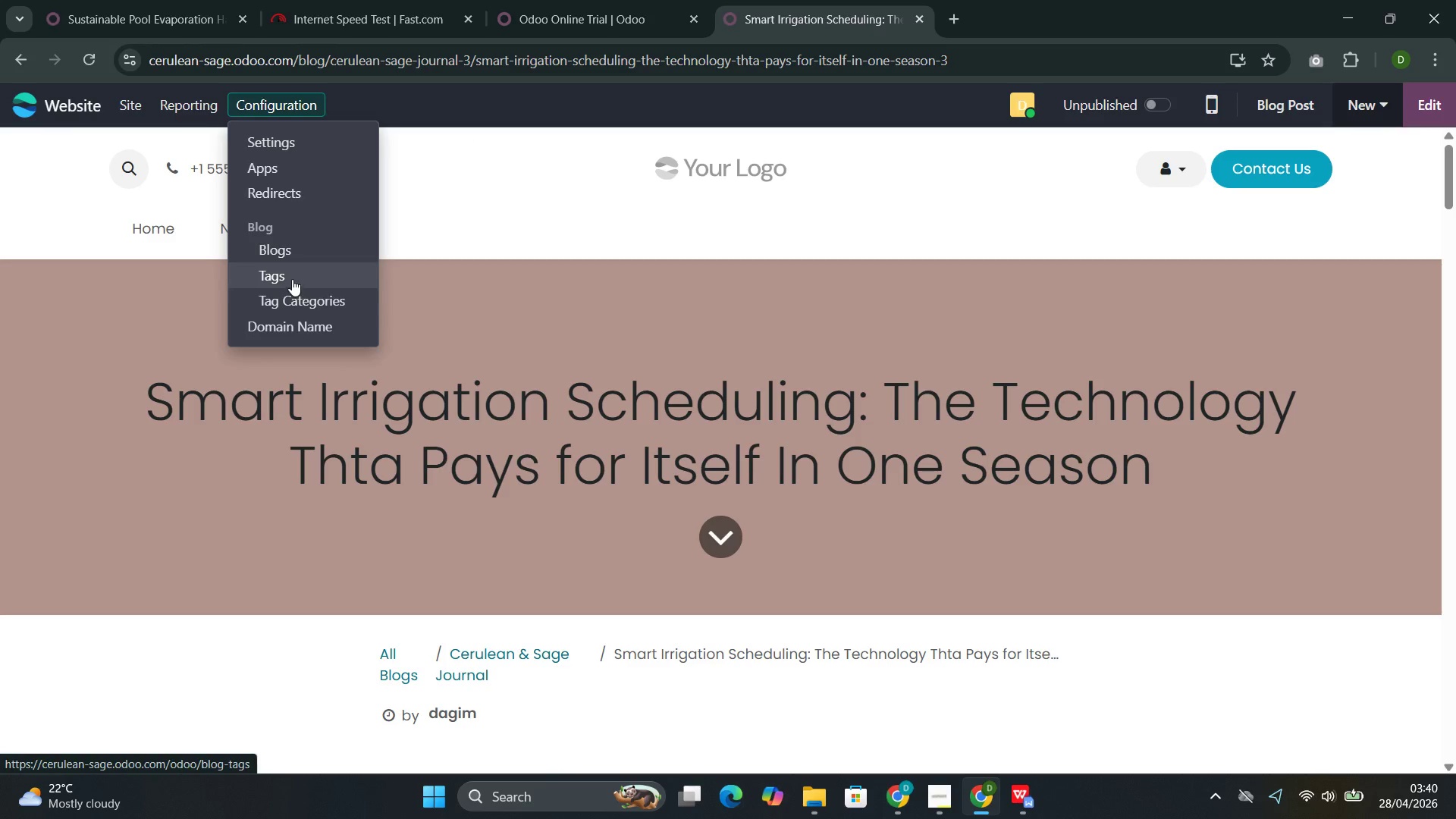 
left_click([292, 279])
 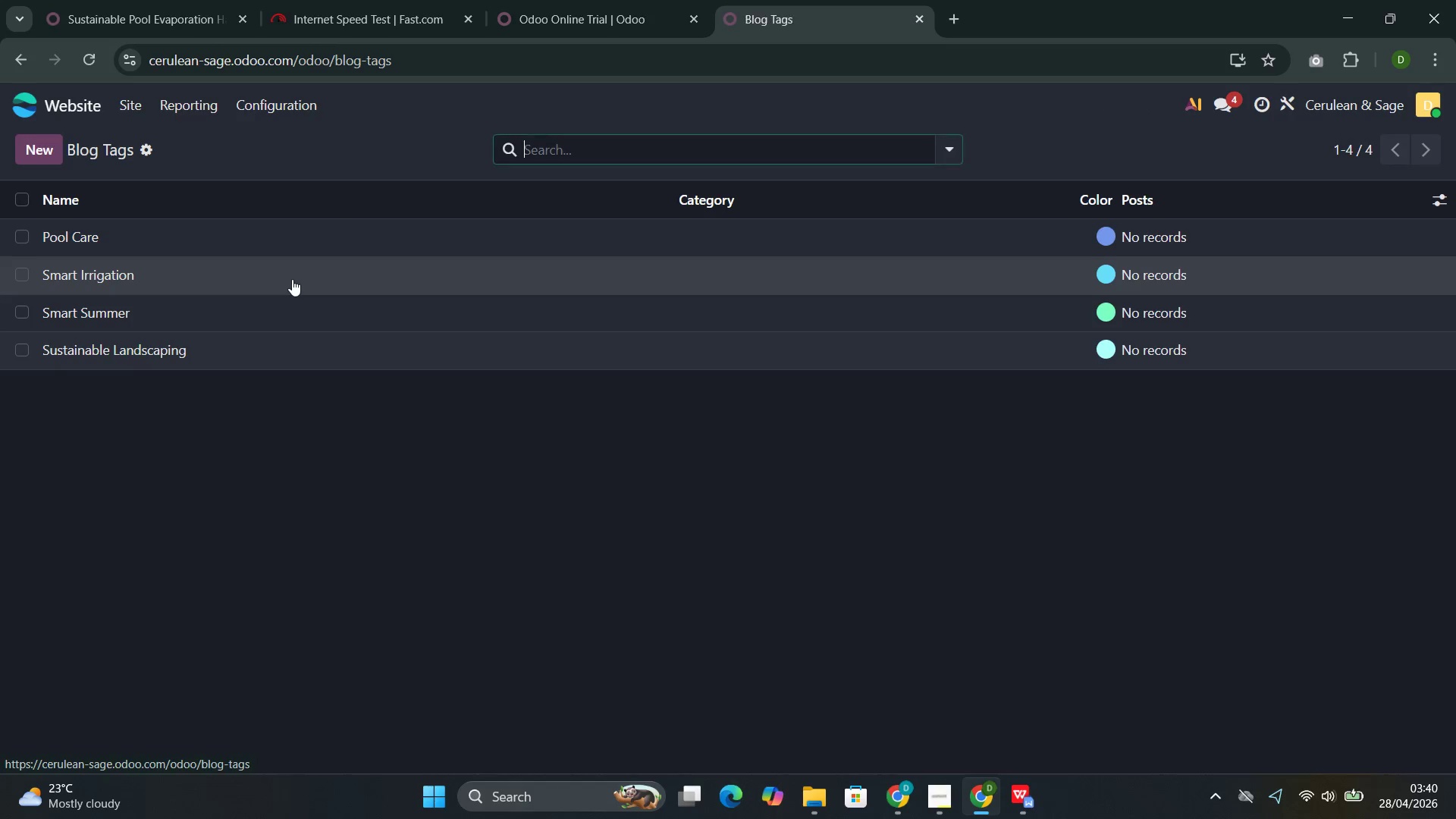 
left_click([292, 279])
 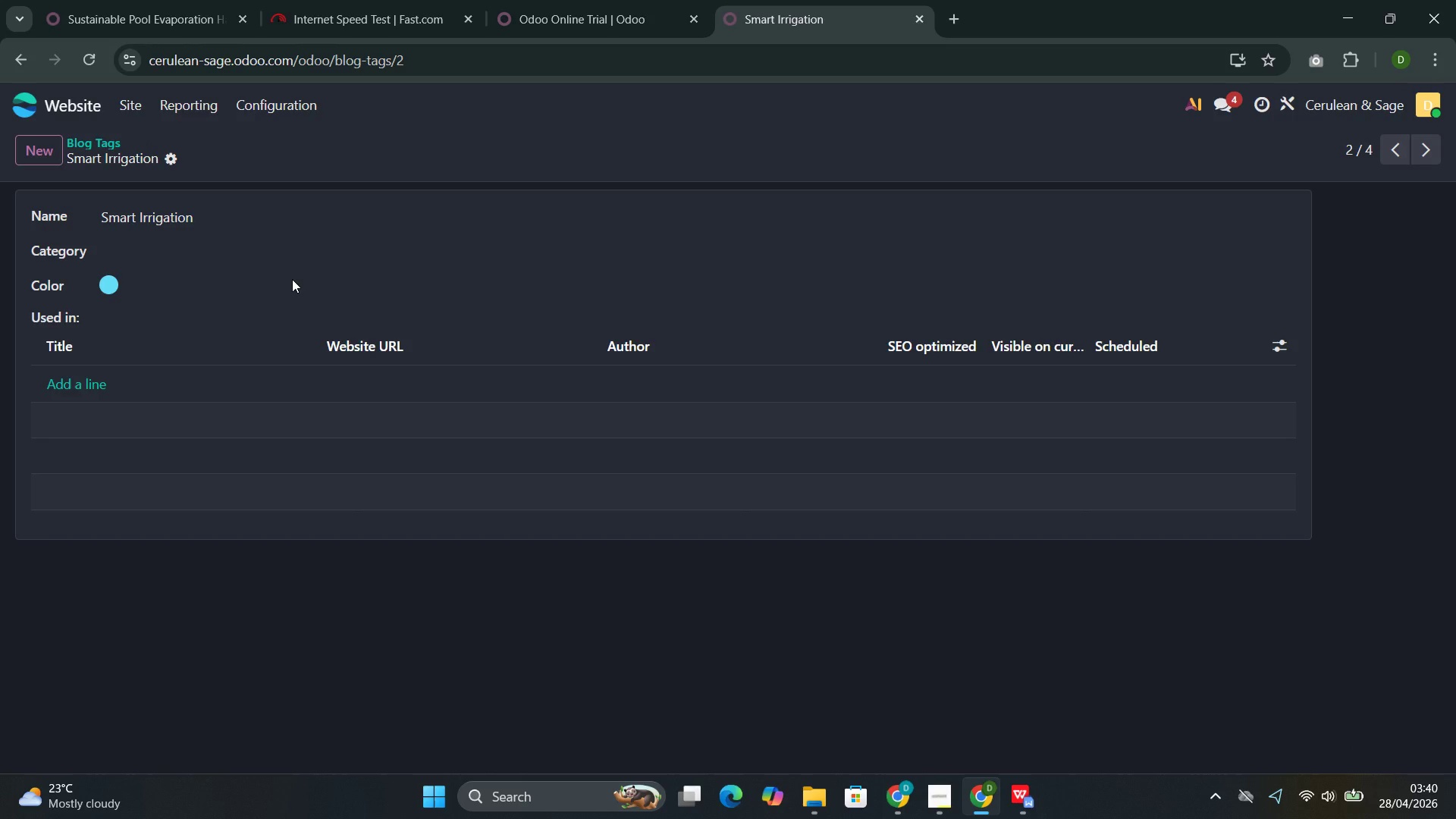 
wait(10.47)
 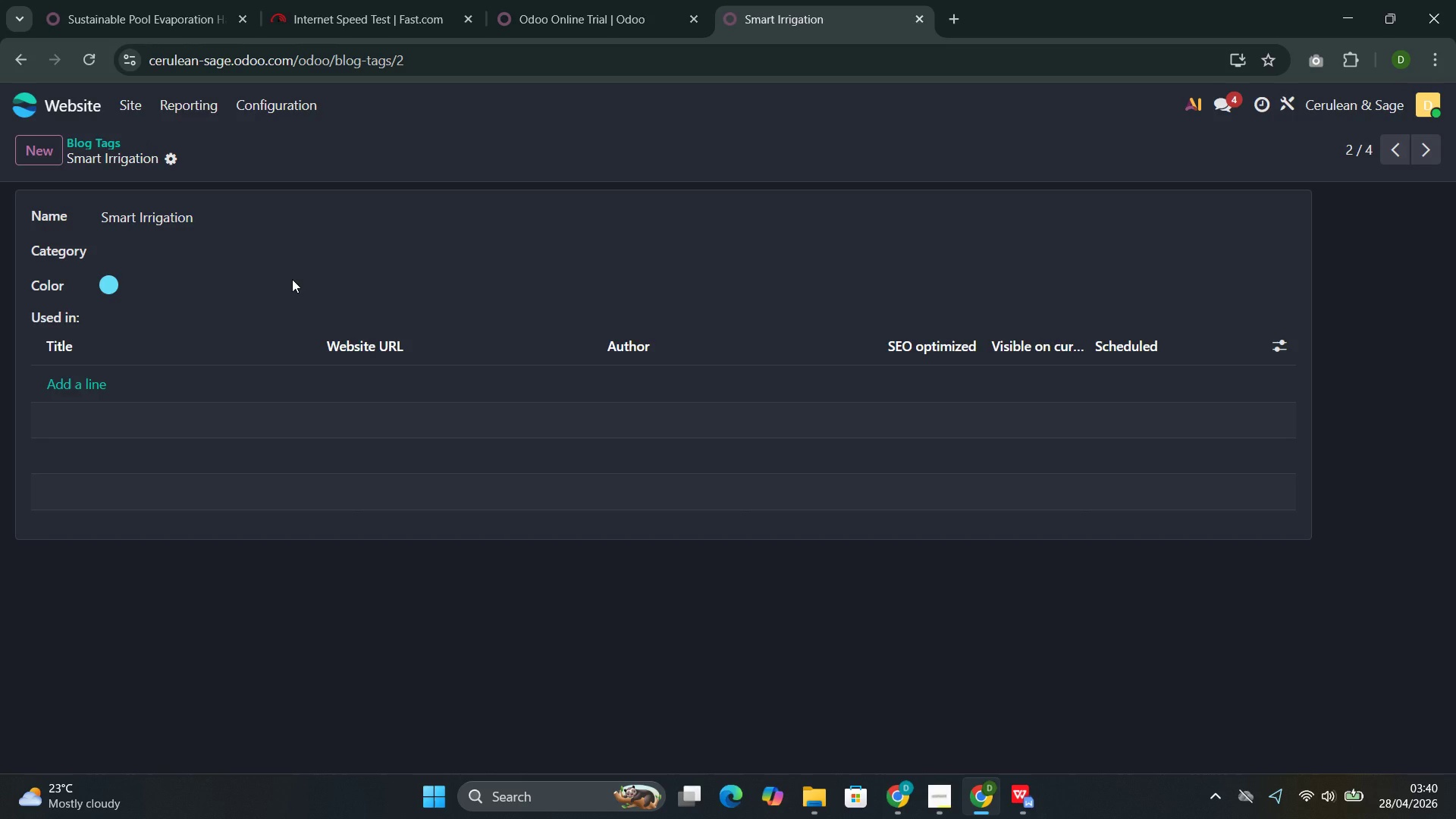 
left_click([73, 393])
 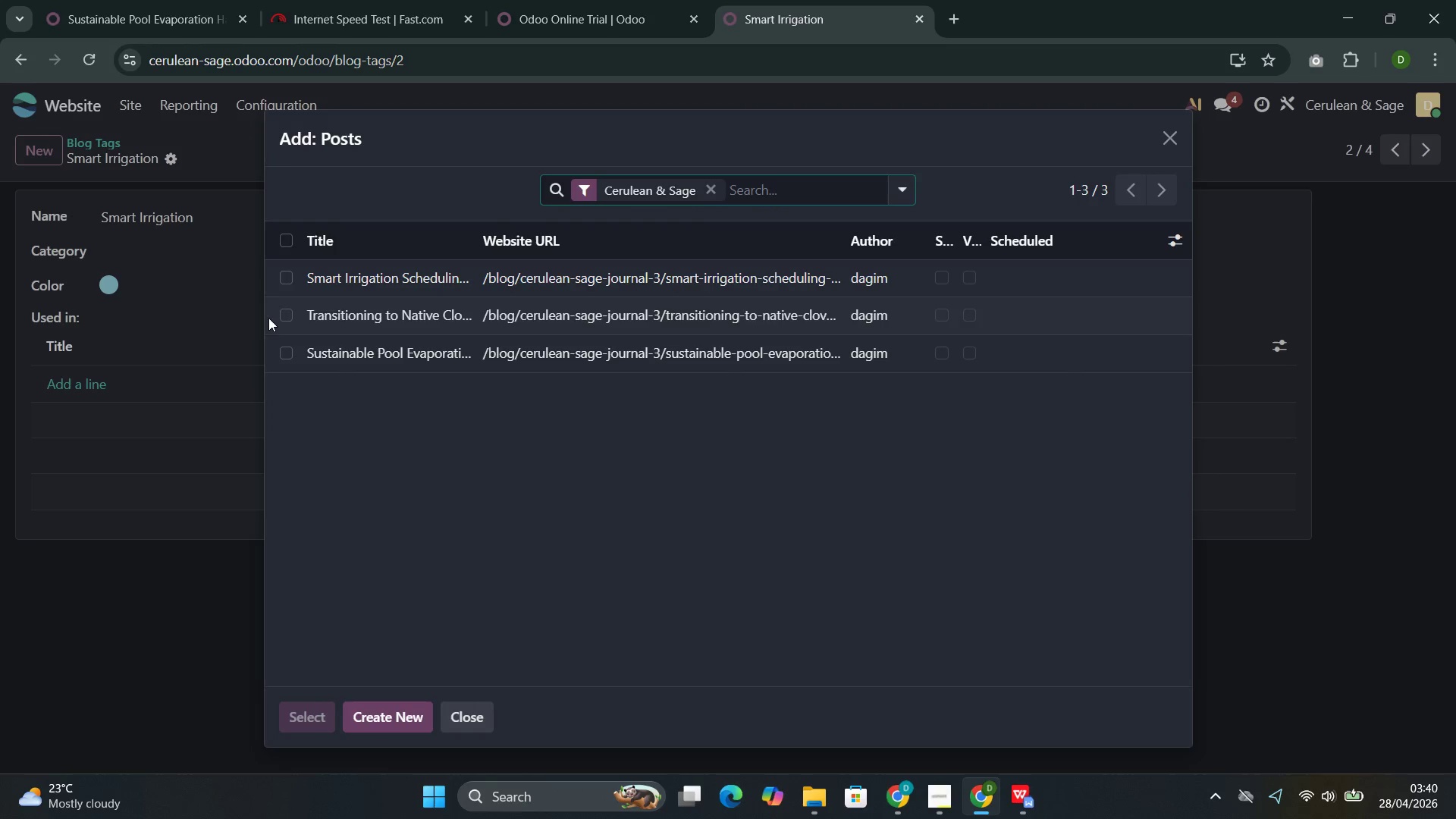 
left_click([393, 277])
 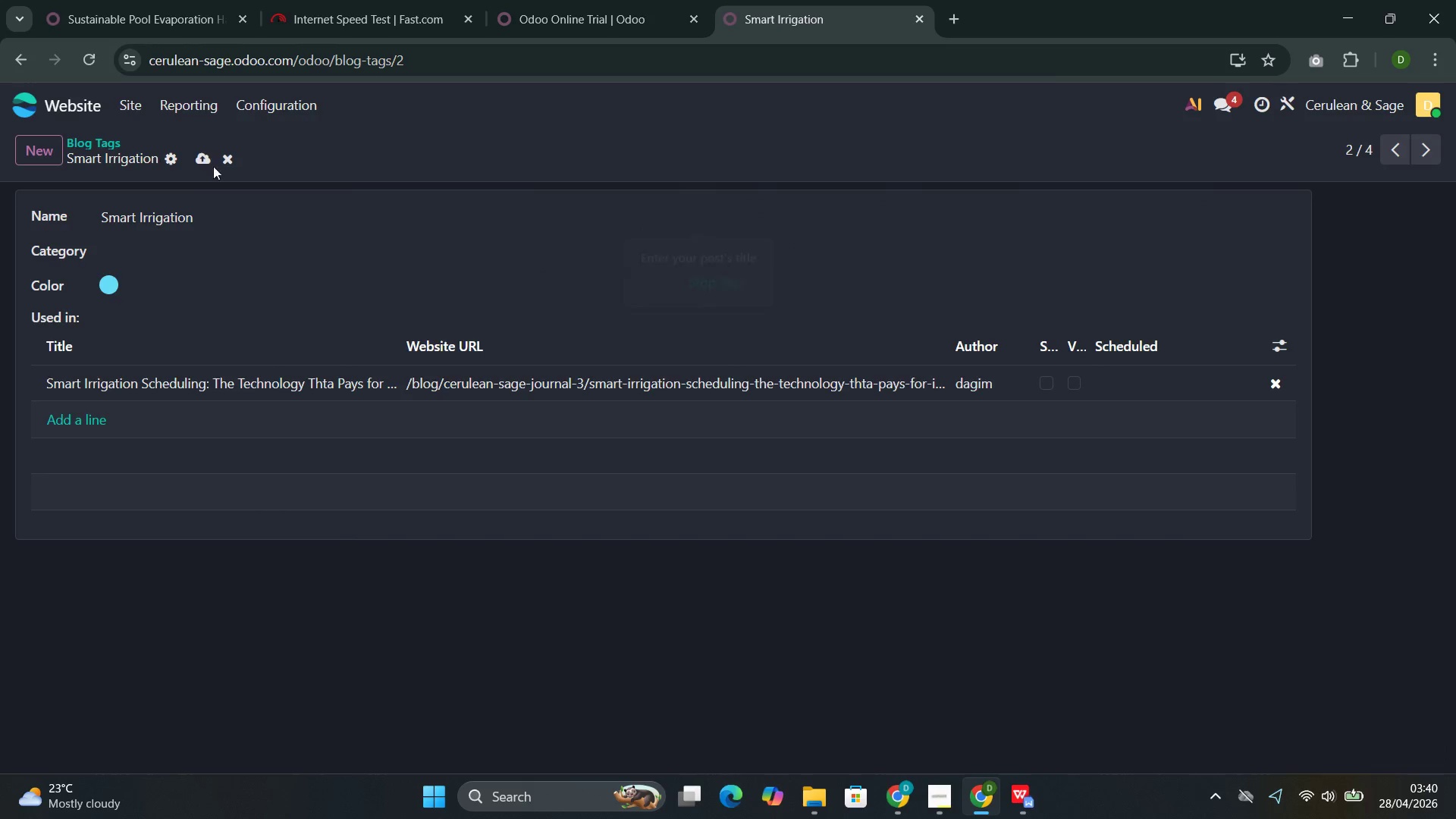 
left_click([196, 155])
 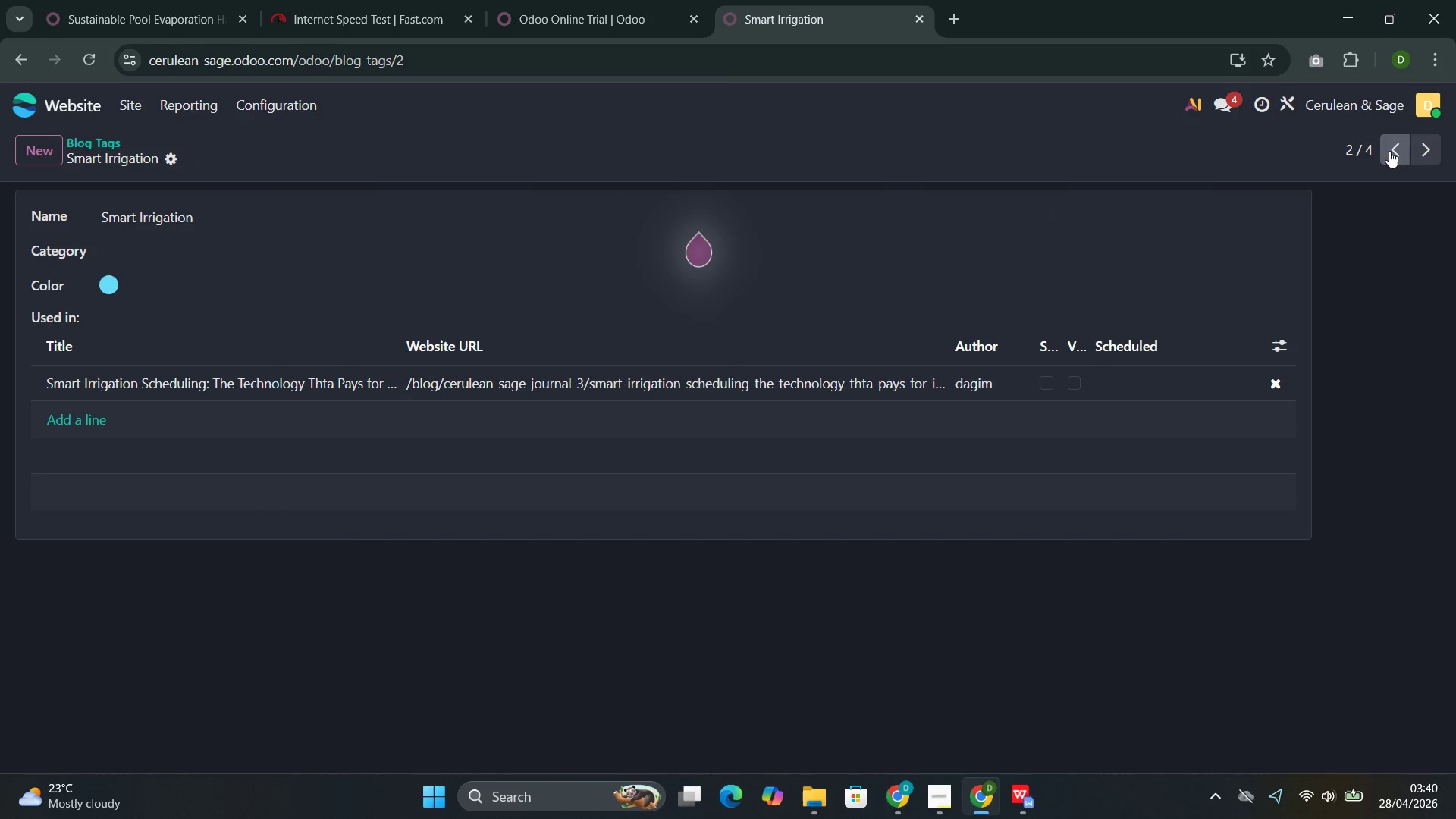 
left_click([1432, 154])
 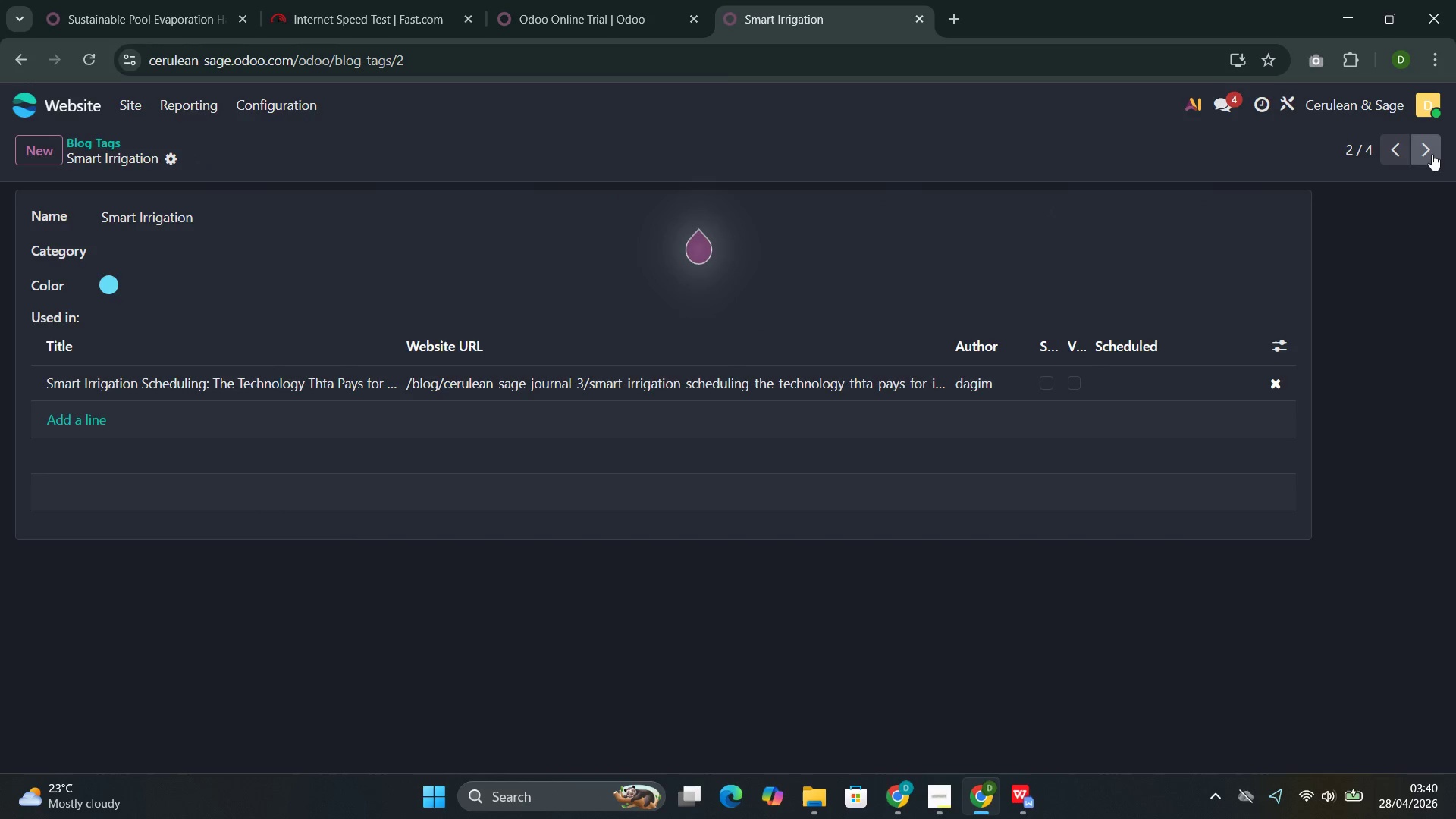 
mouse_move([1388, 172])
 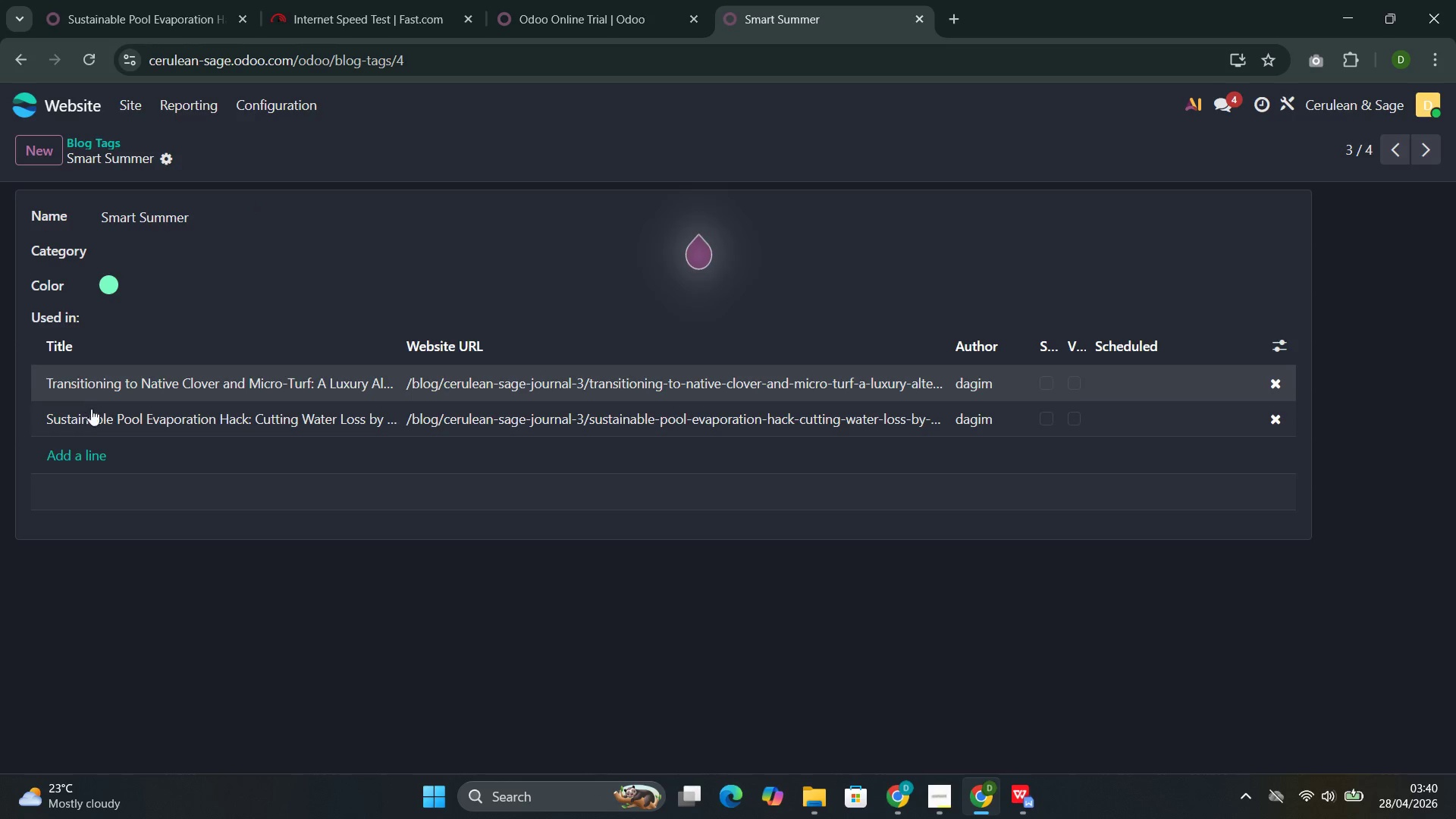 
left_click([83, 448])
 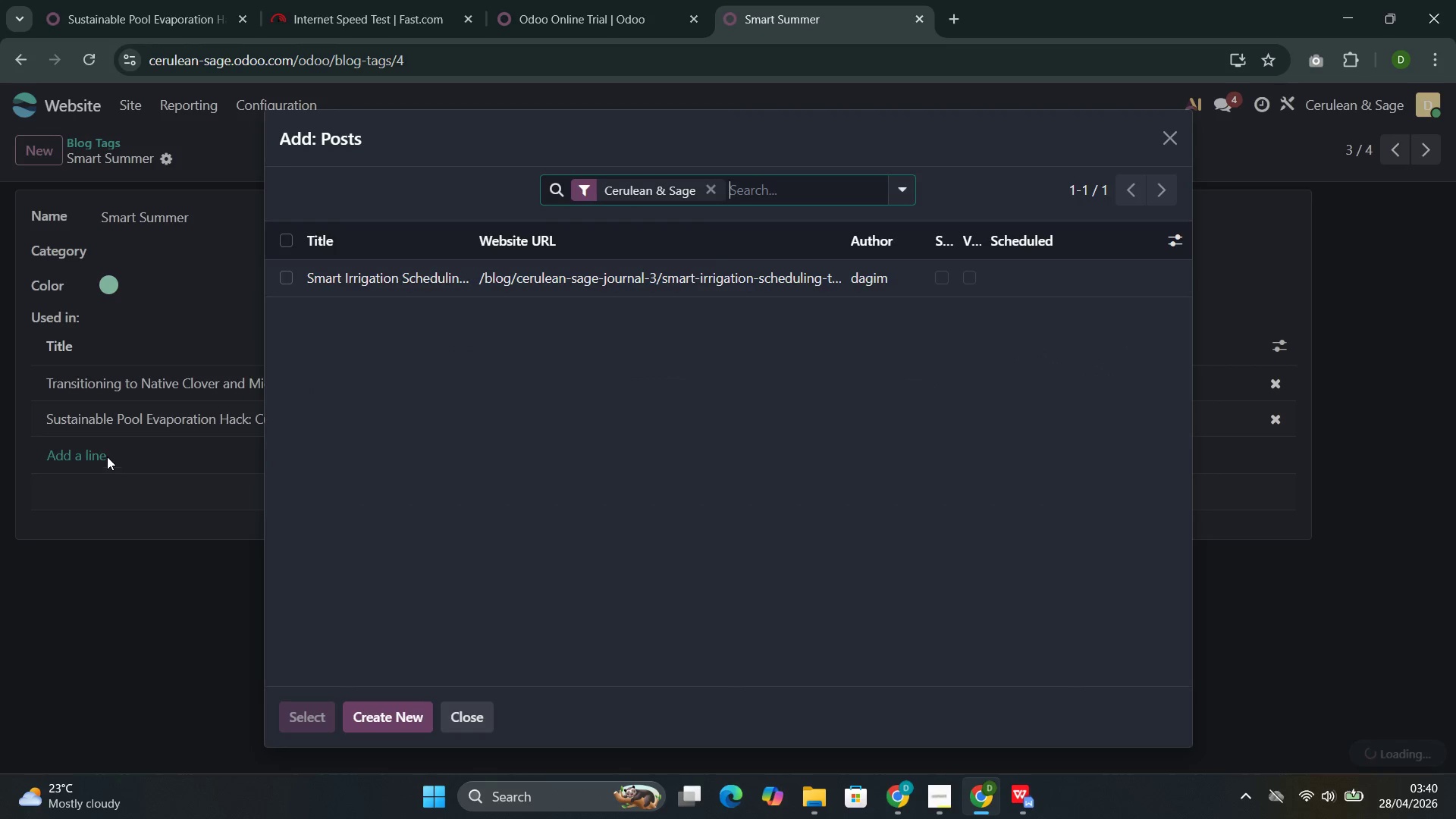 
left_click([500, 290])
 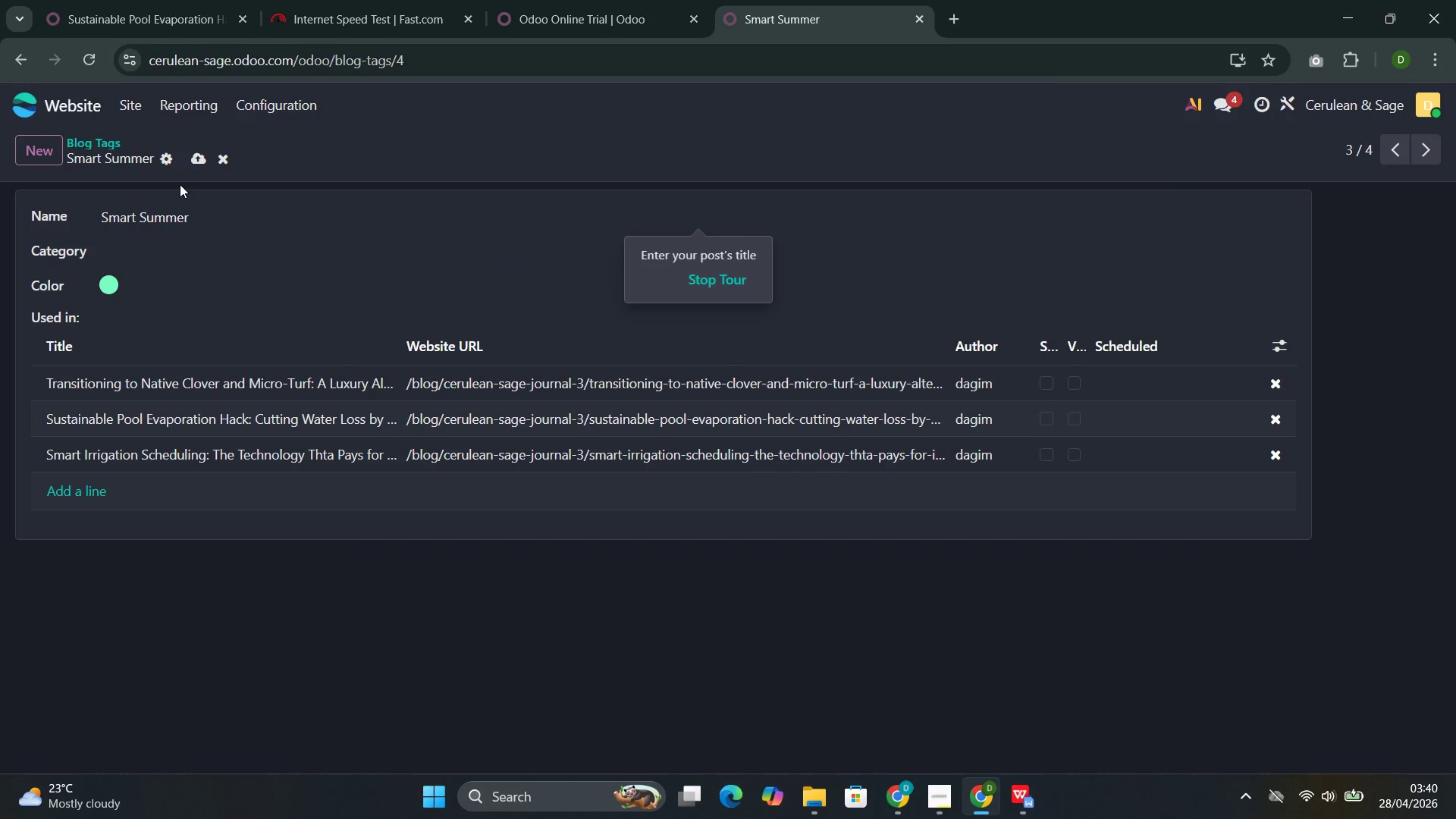 
left_click([198, 165])
 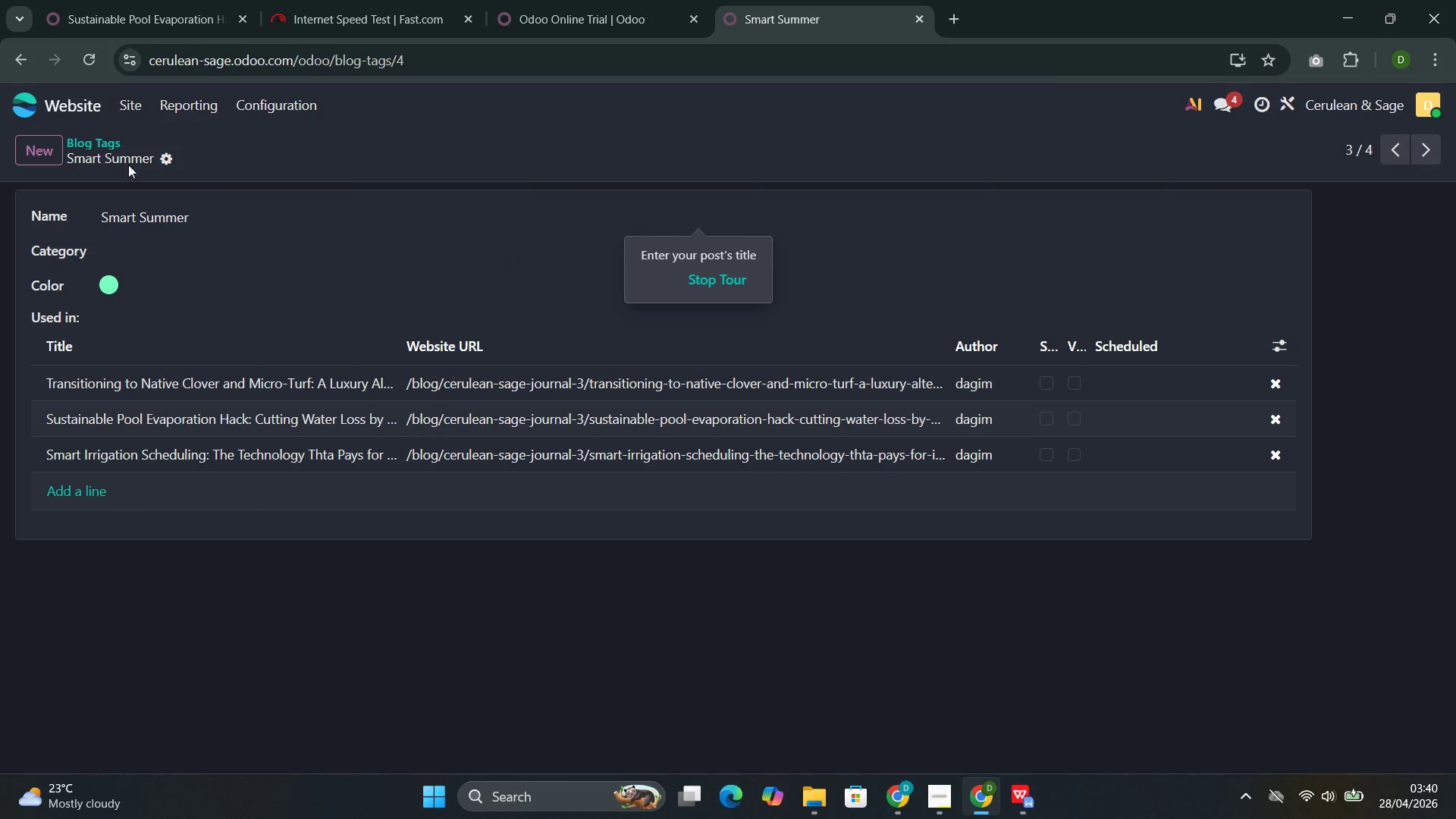 
left_click([118, 109])
 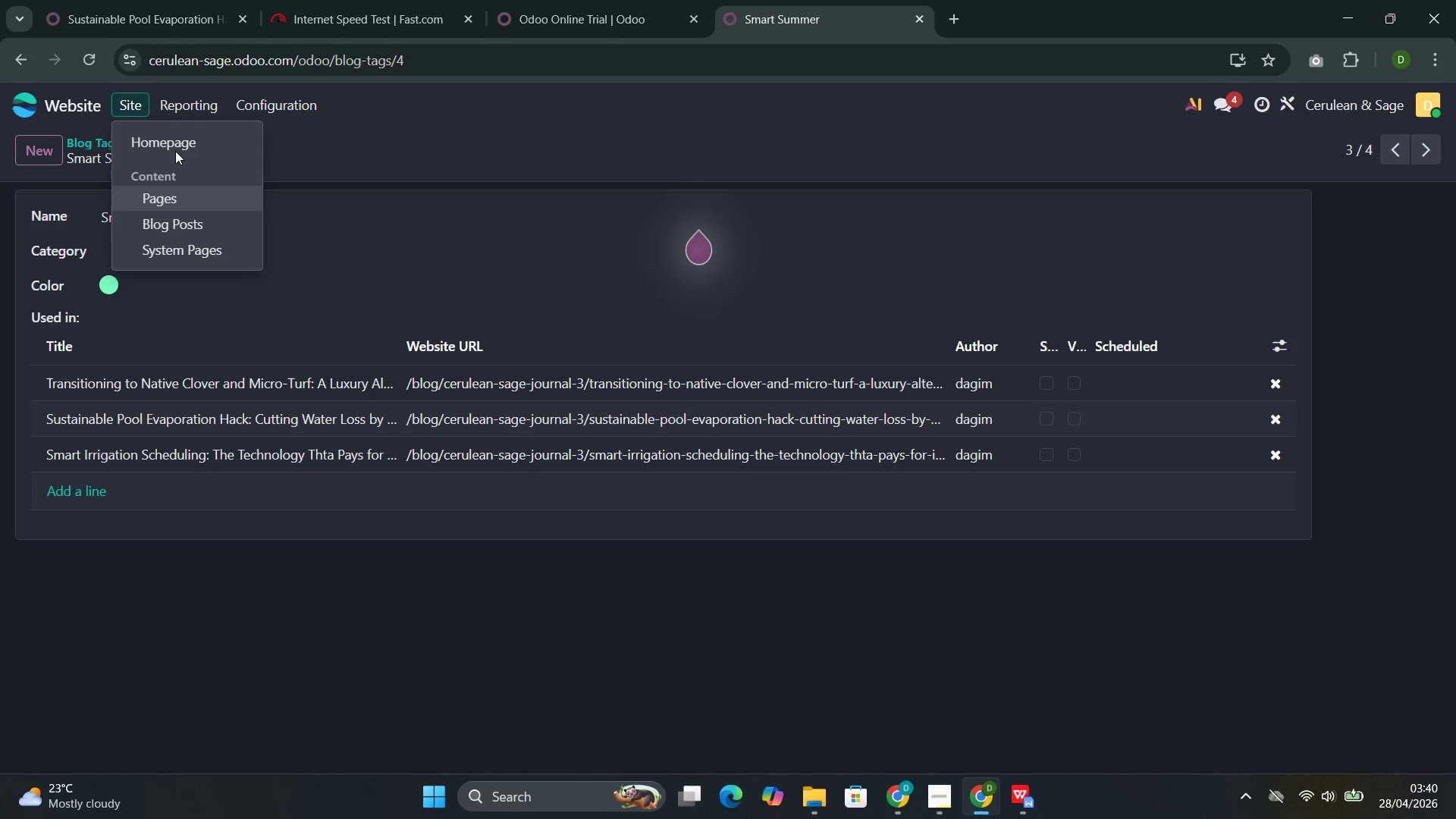 
left_click([171, 140])
 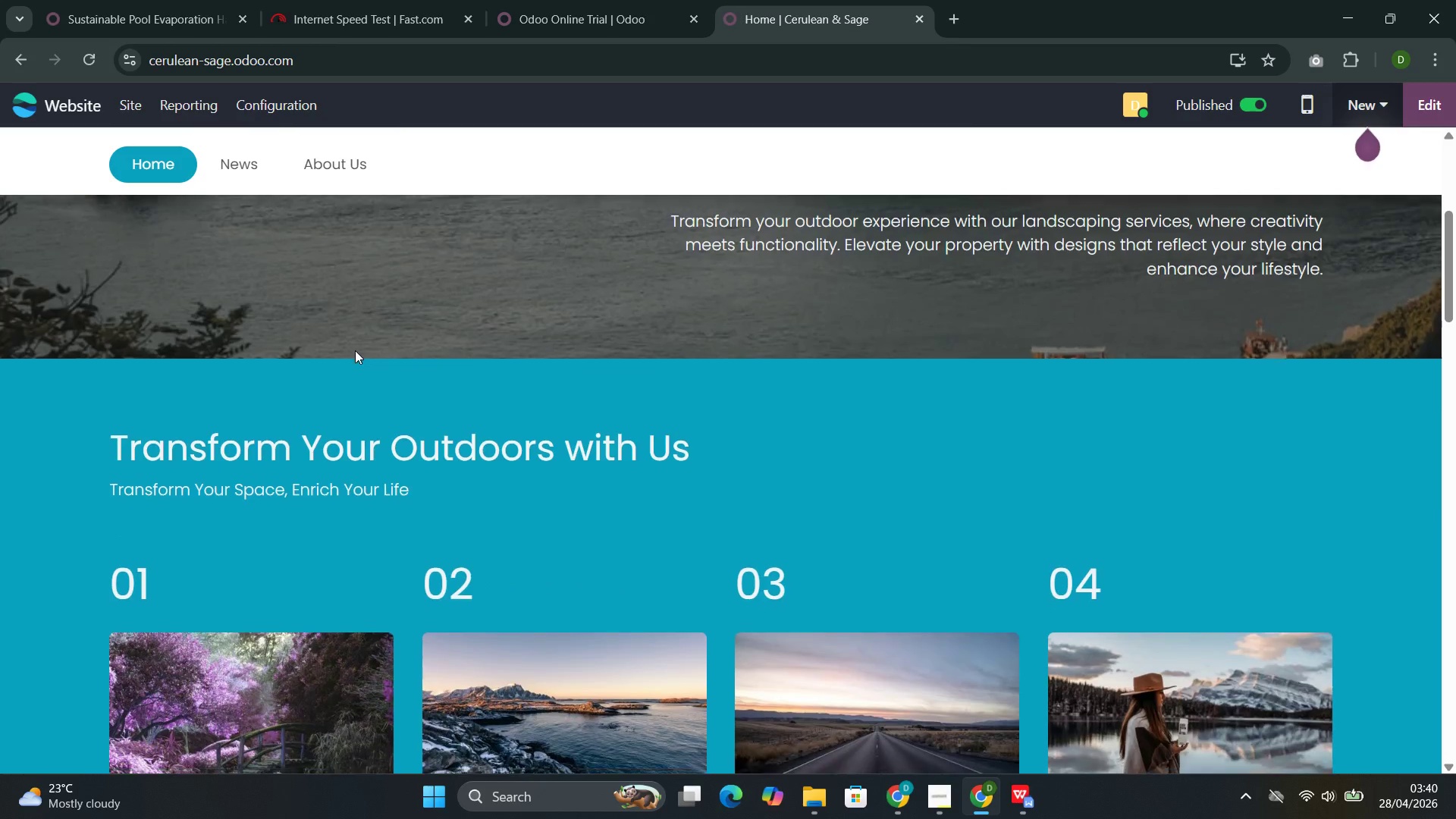 
wait(5.03)
 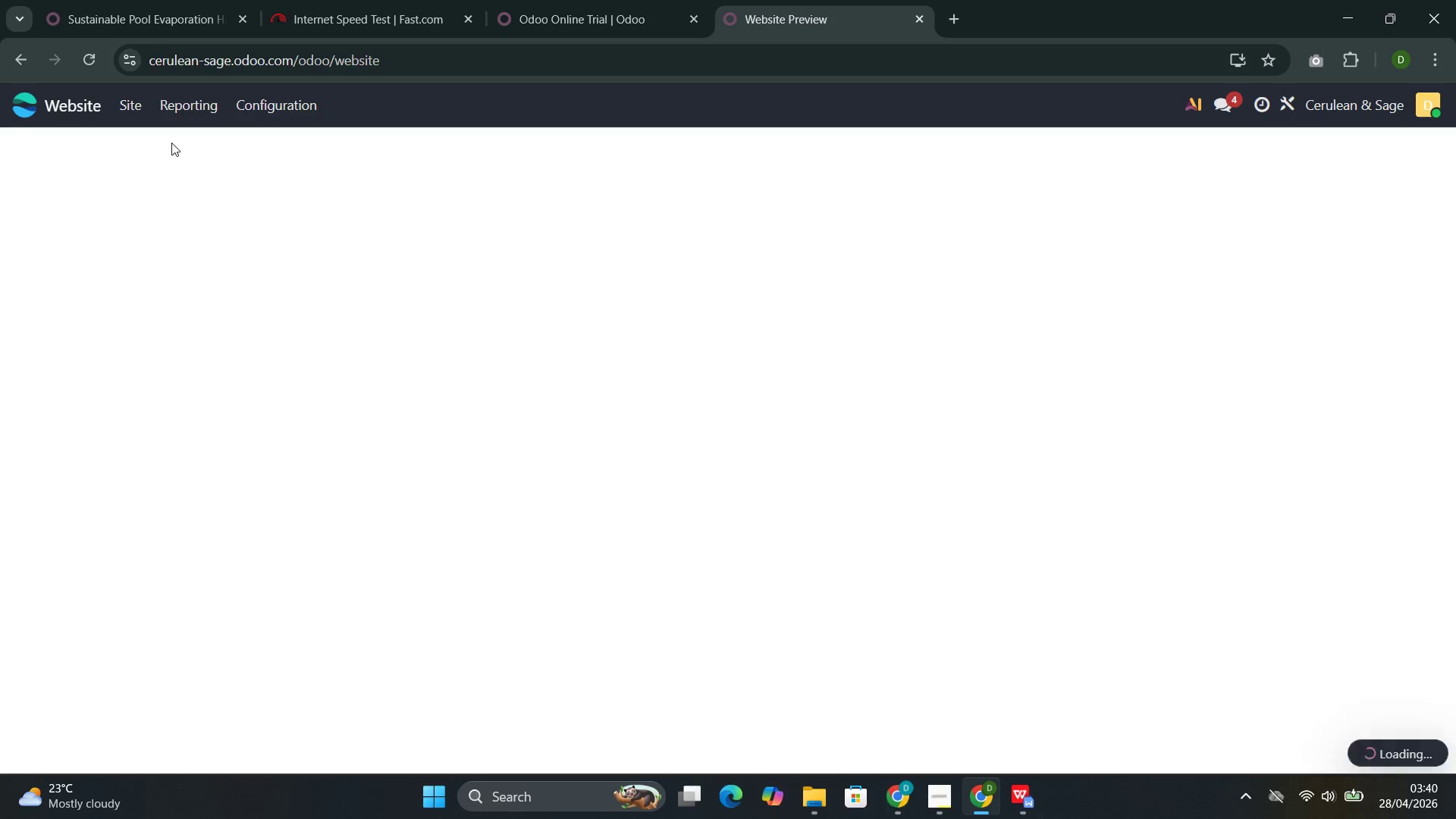 
left_click([238, 230])
 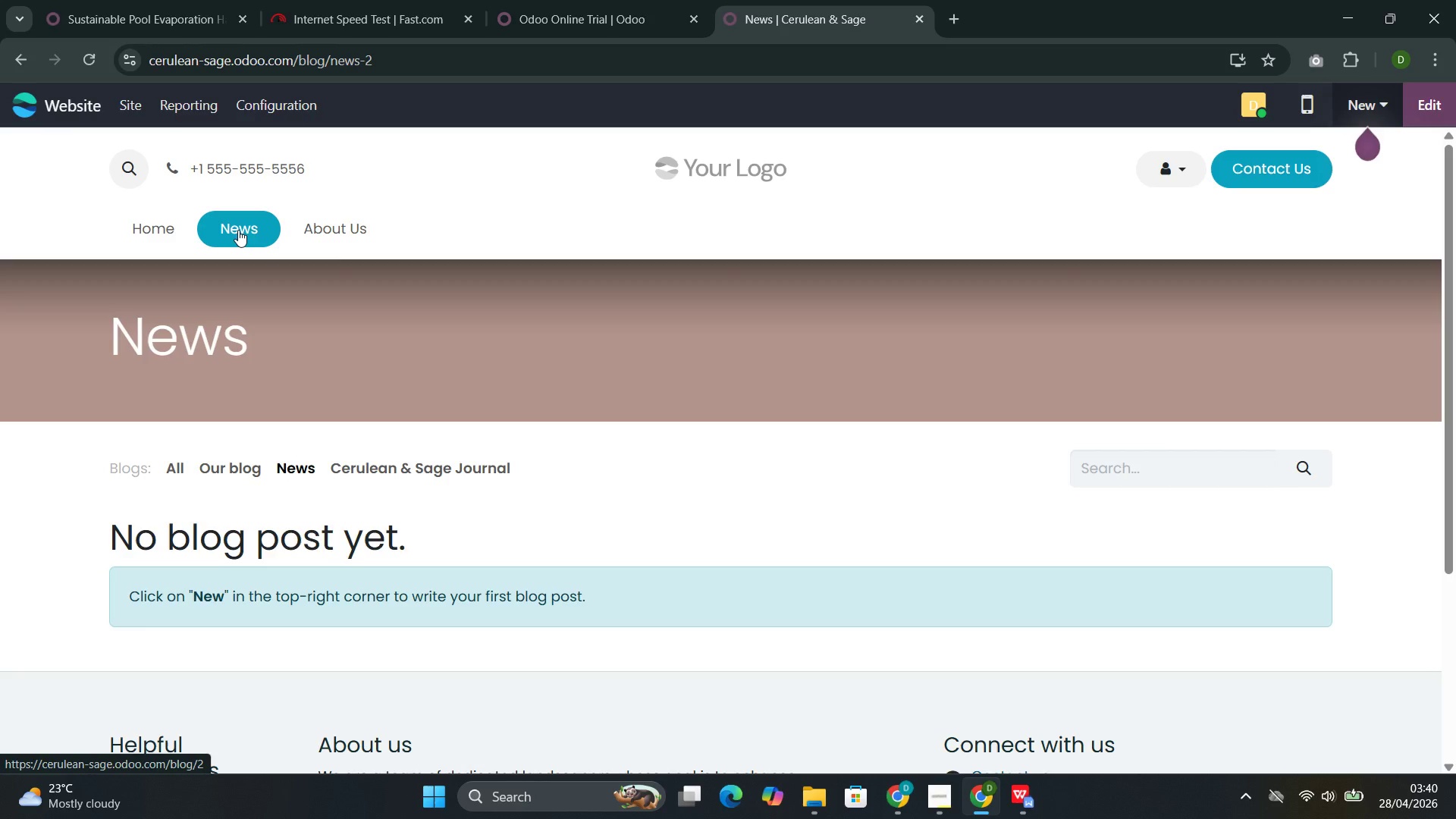 
left_click([376, 469])
 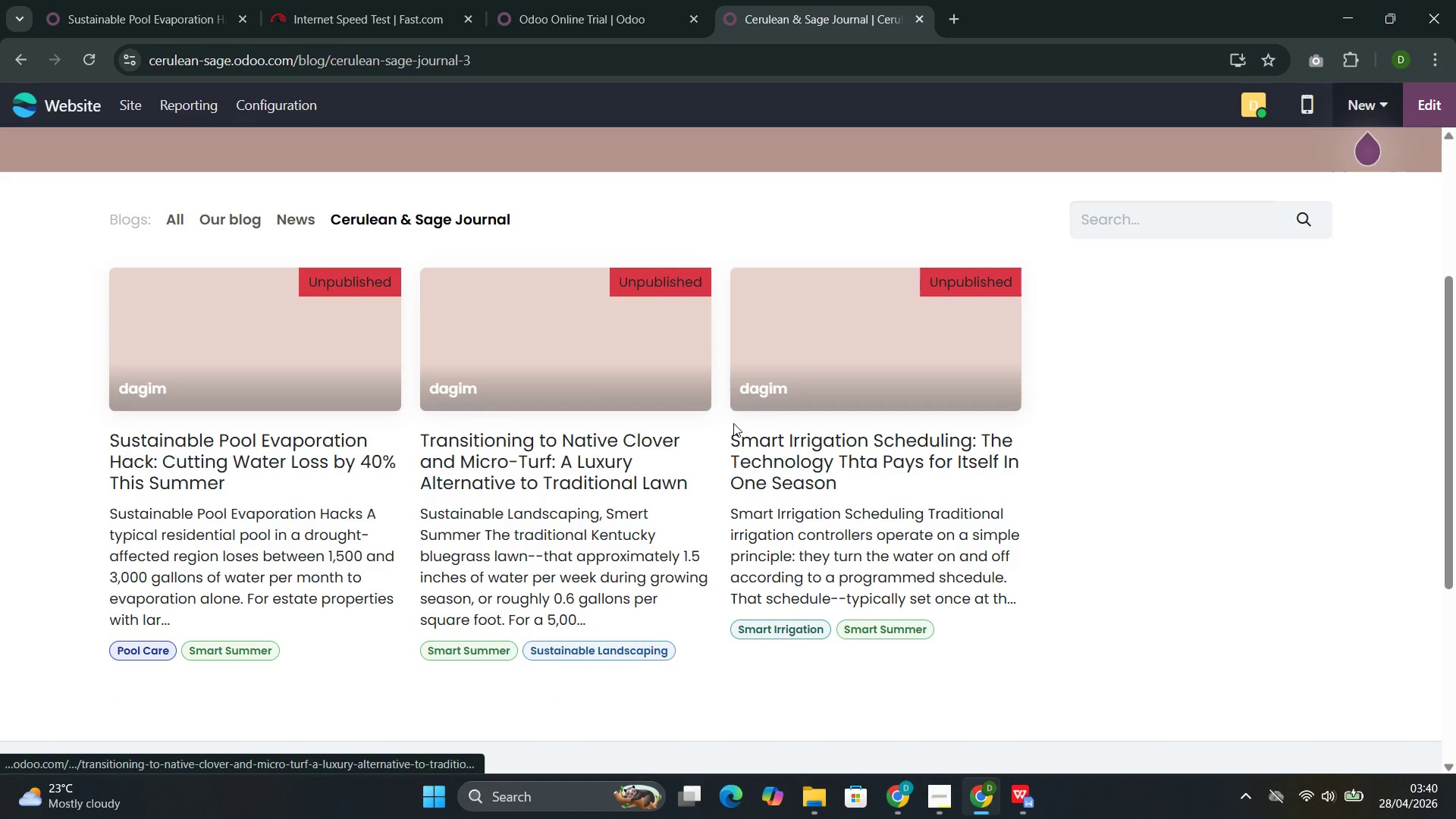 
left_click([282, 398])
 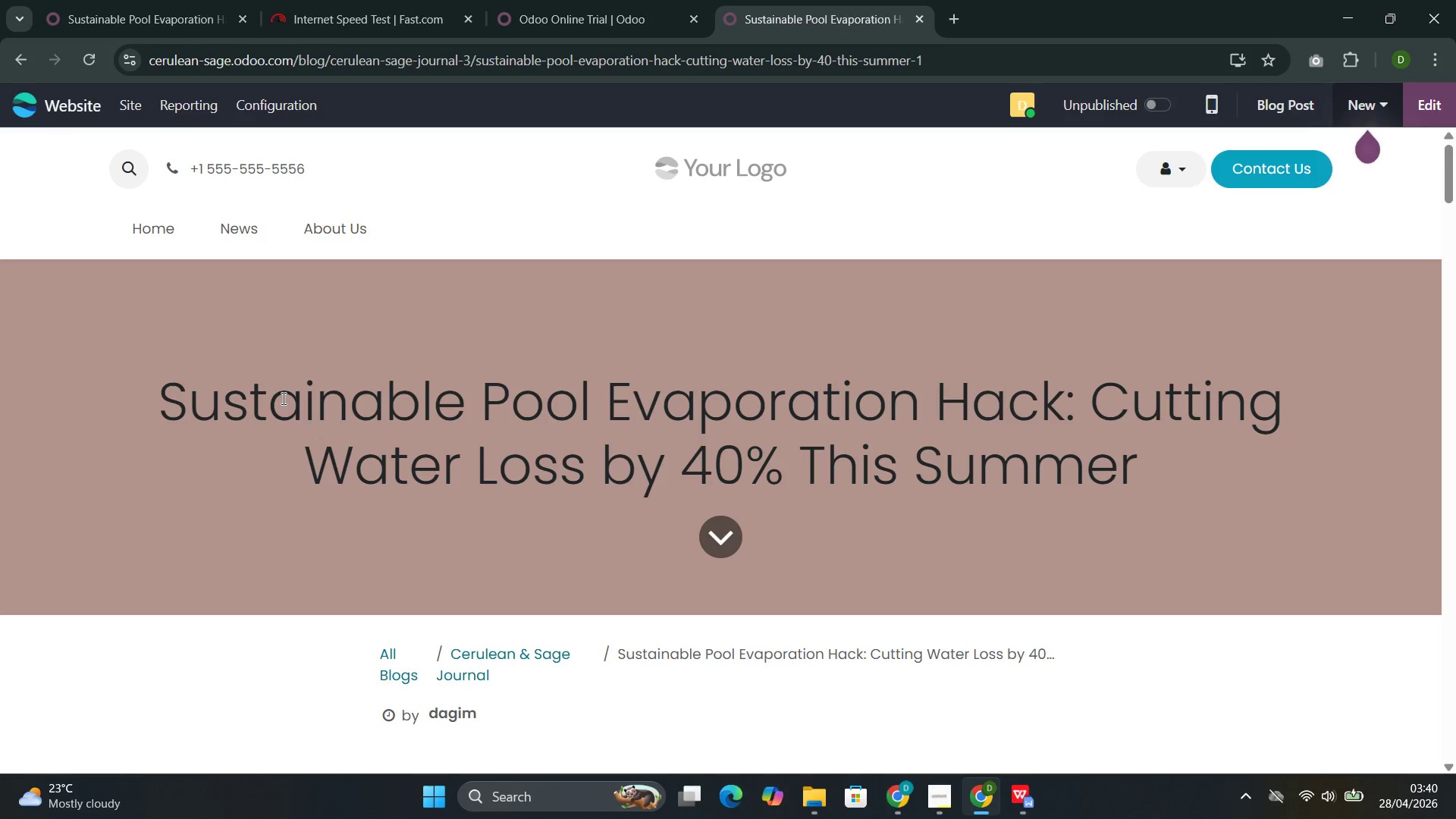 
left_click([282, 398])
 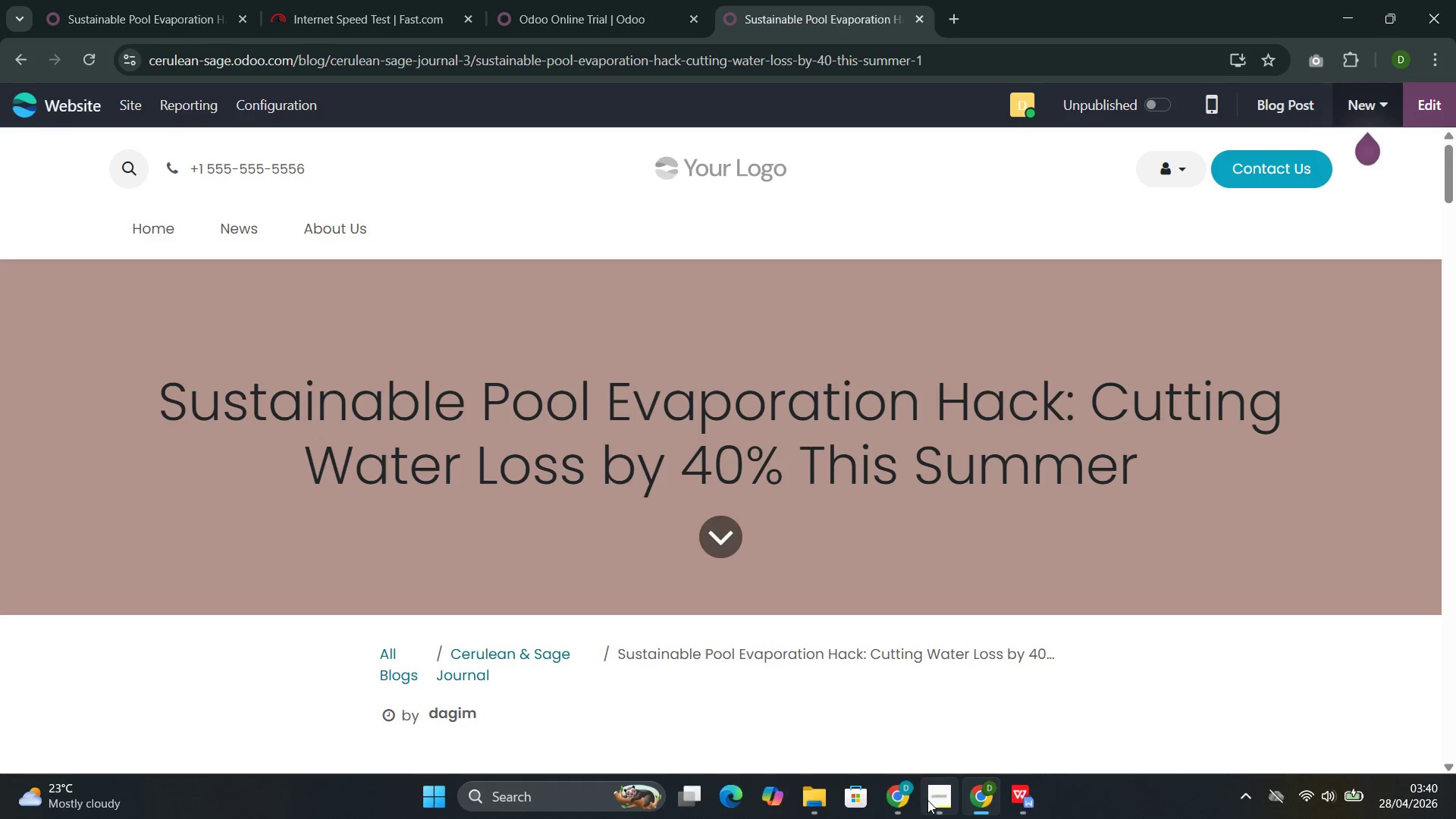 
left_click([877, 708])